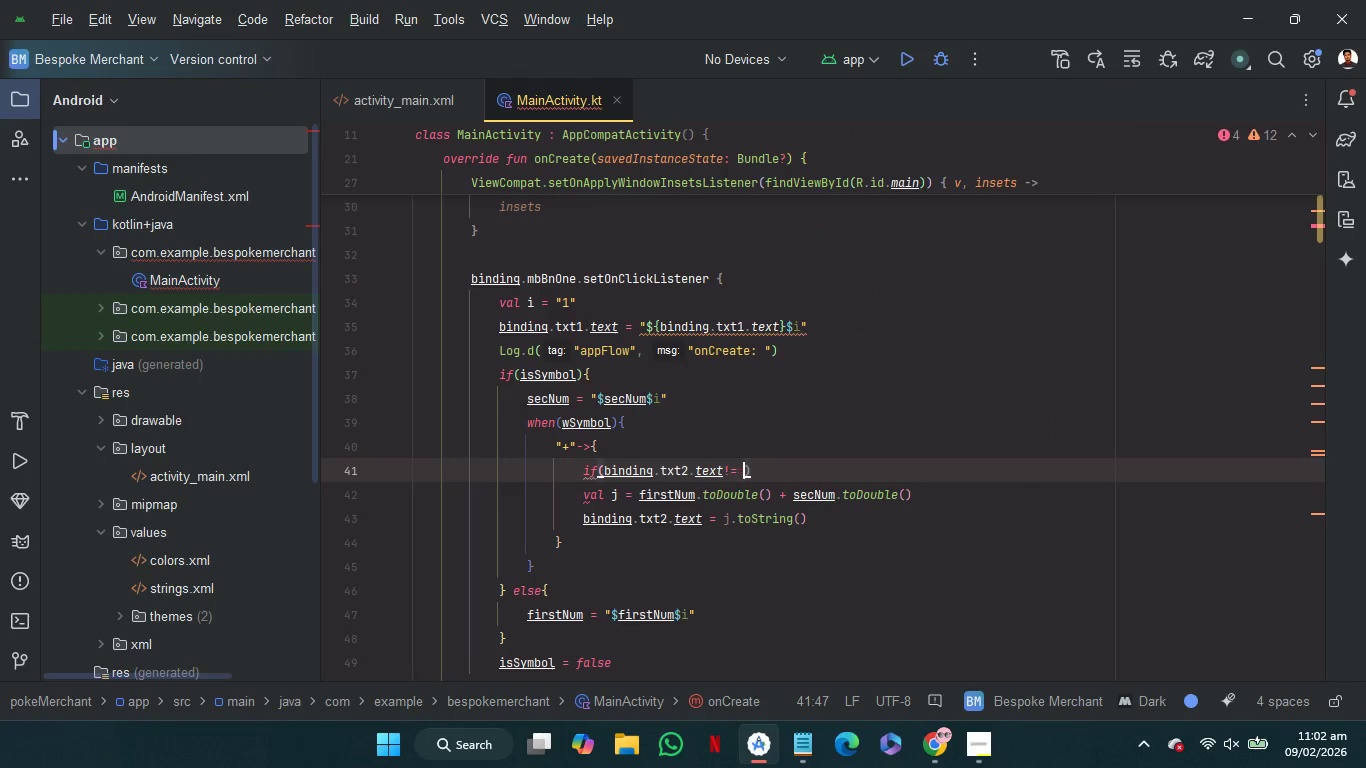 
key(Space)
 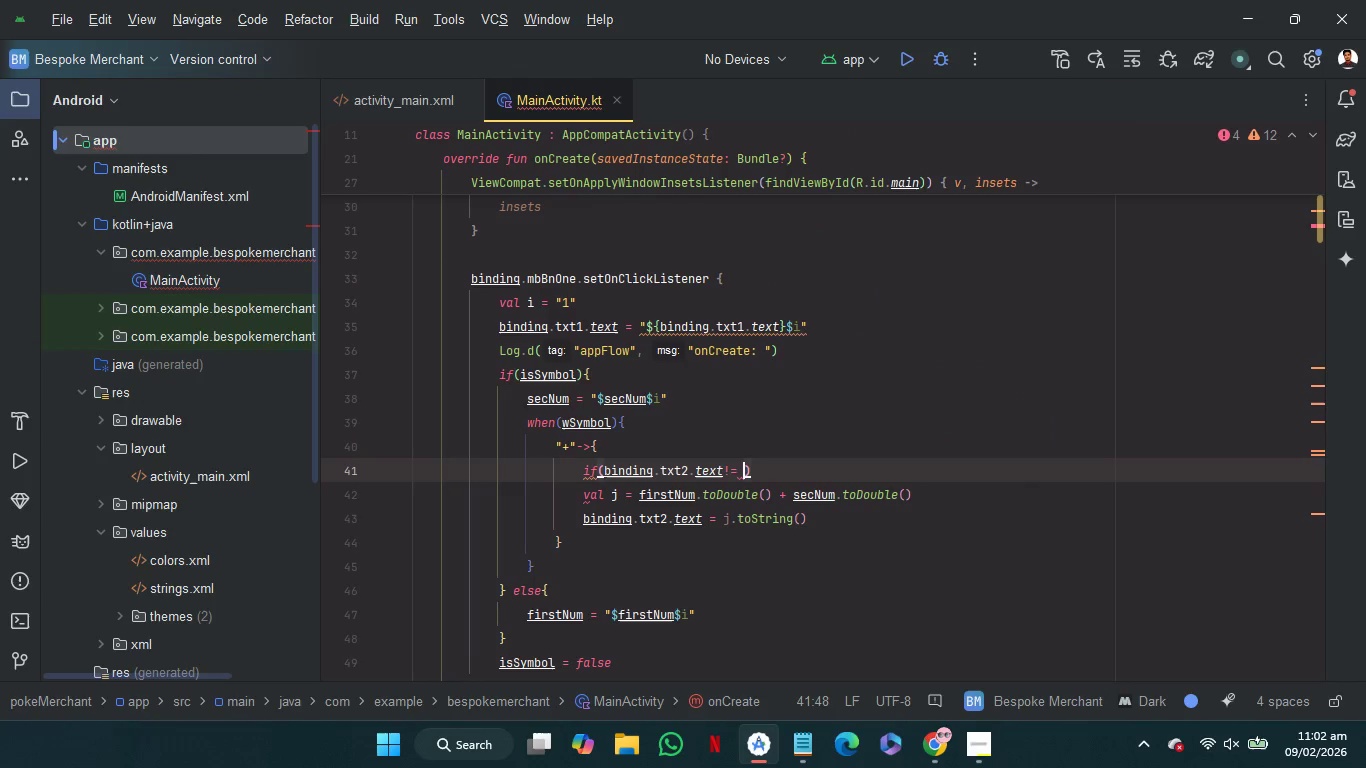 
key(Shift+Quote)
 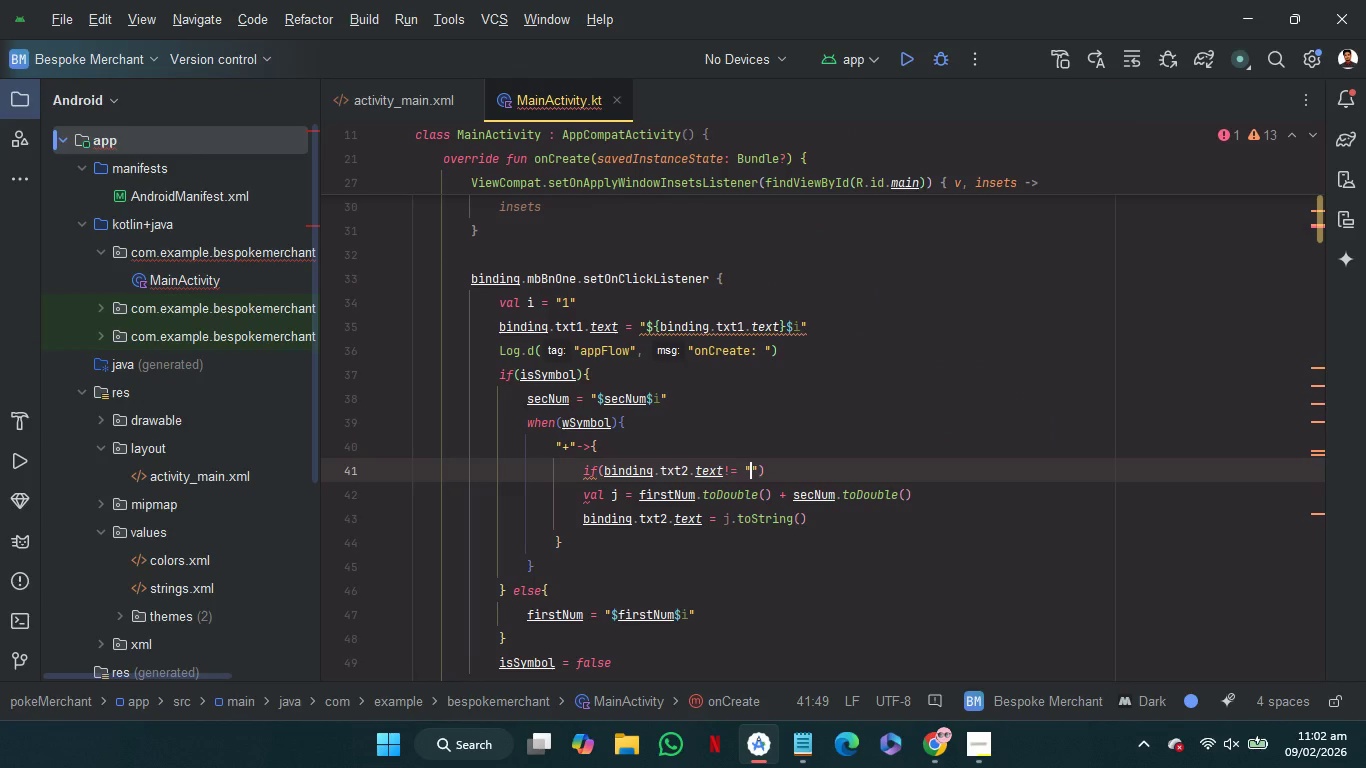 
hold_key(key=ArrowLeft, duration=1.11)
 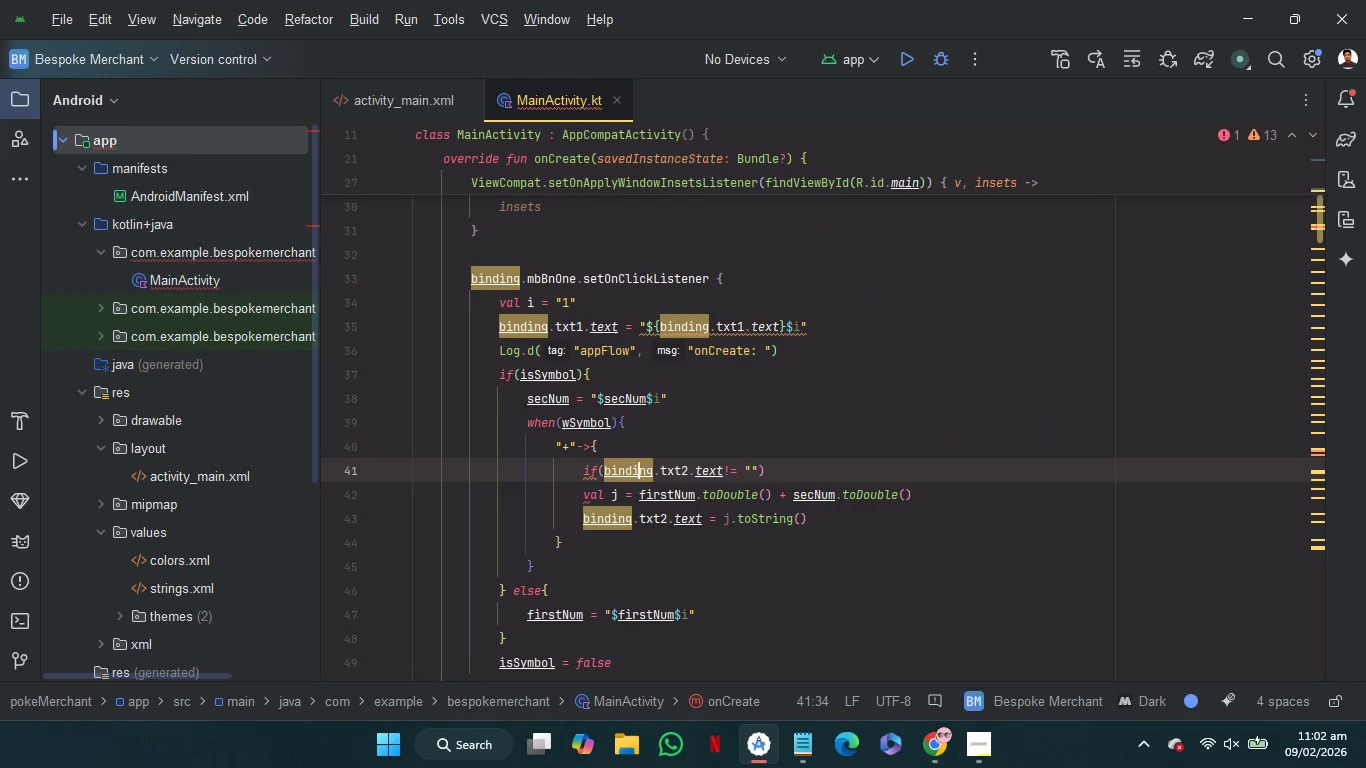 
key(ArrowLeft)
 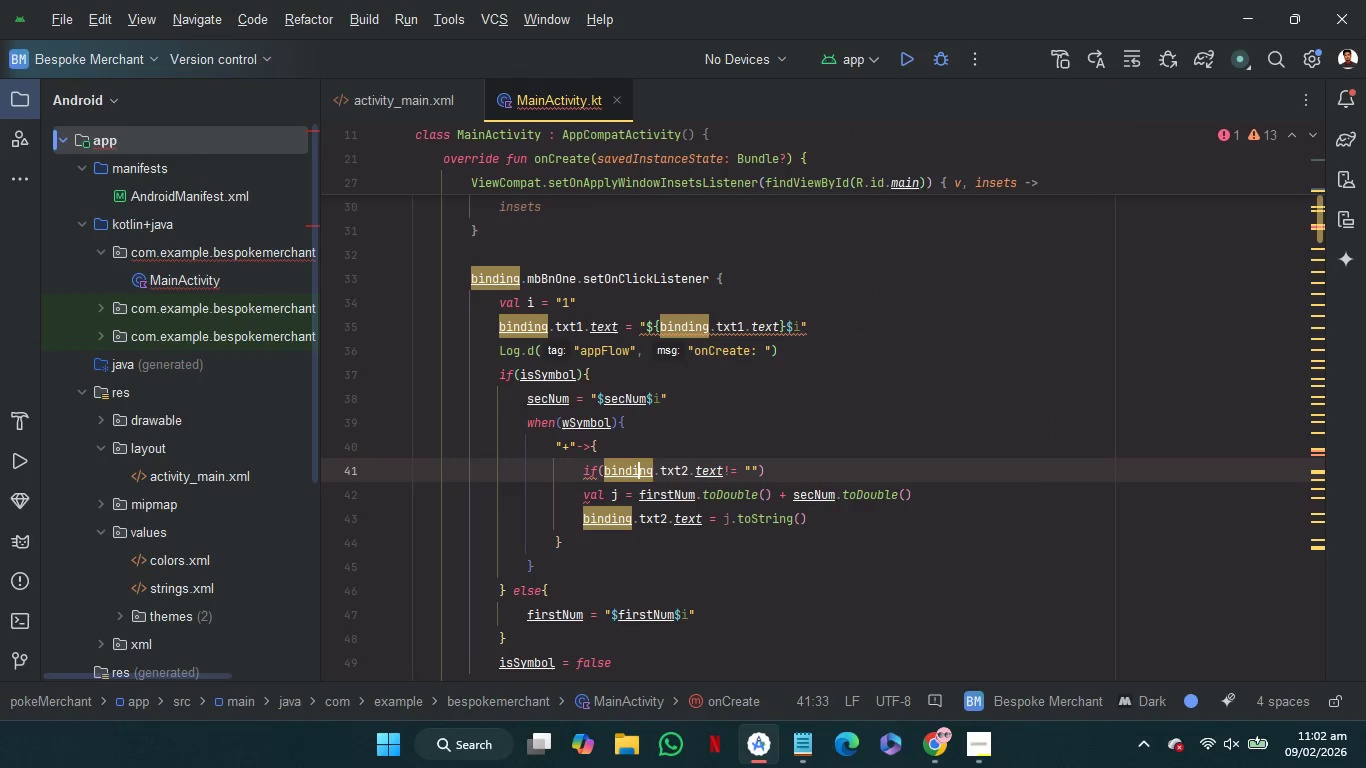 
key(ArrowLeft)
 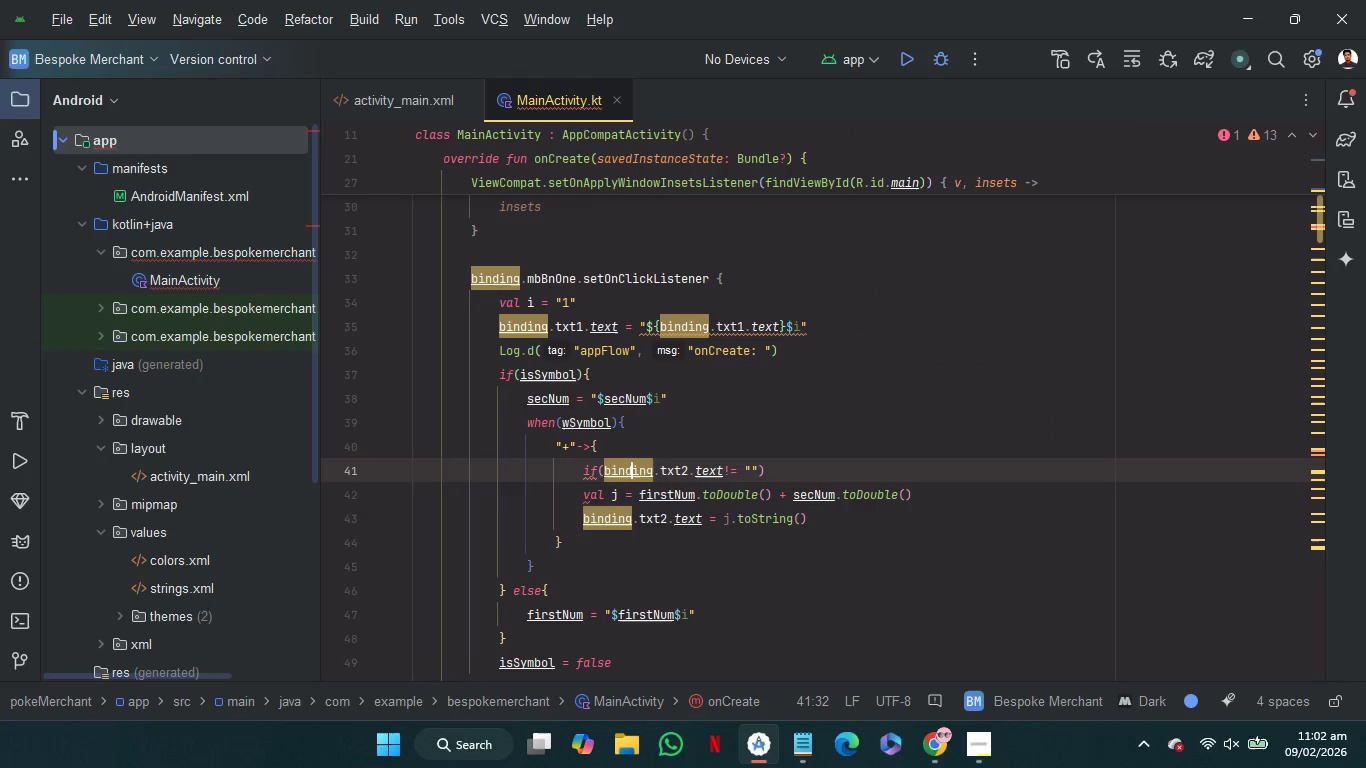 
key(ArrowLeft)
 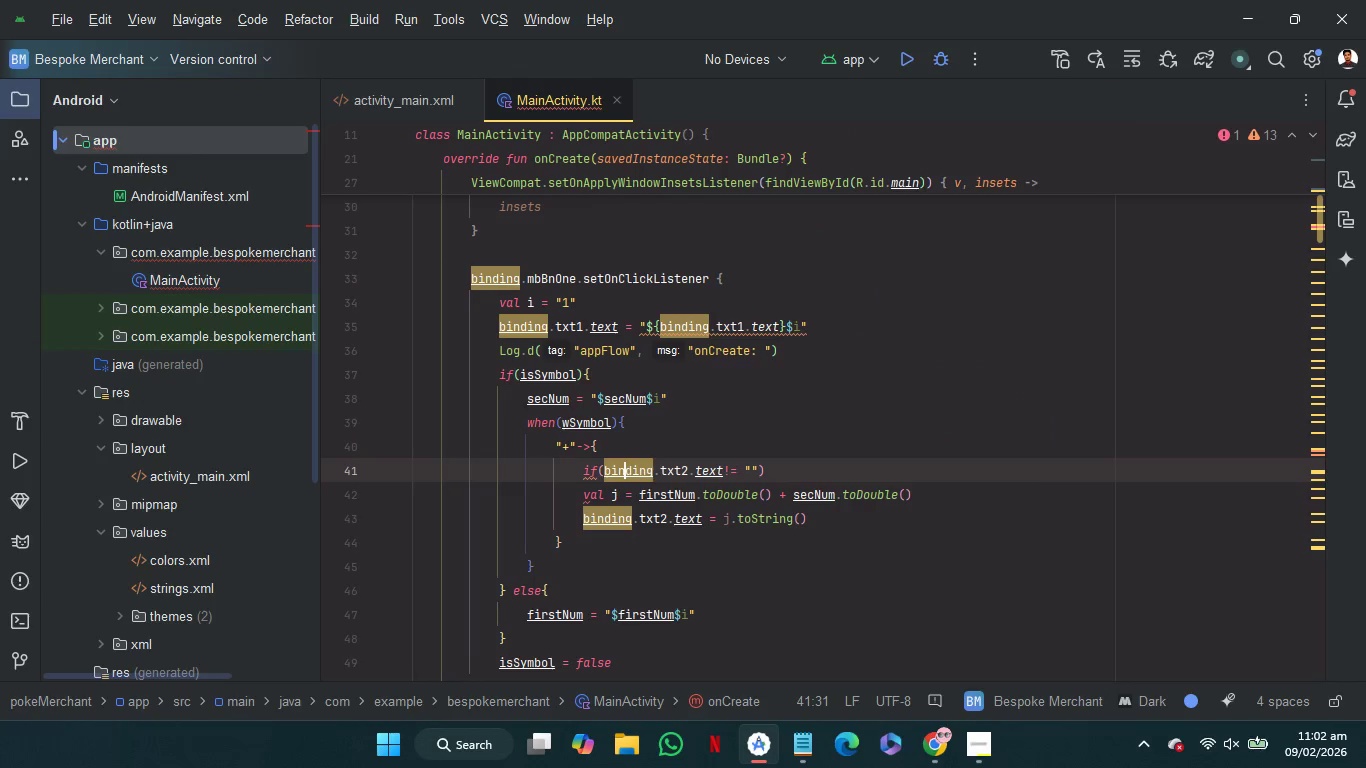 
hold_key(key=ArrowRight, duration=1.23)
 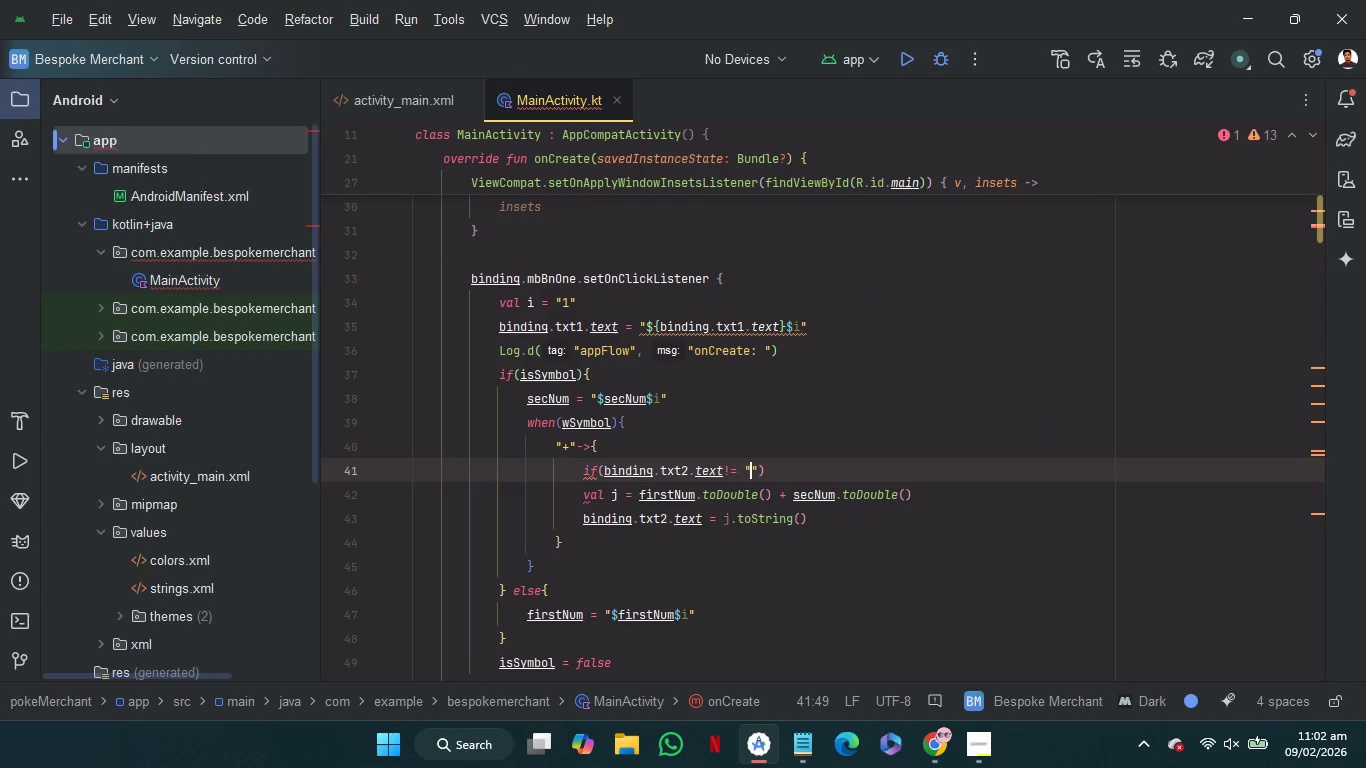 
key(ArrowRight)
 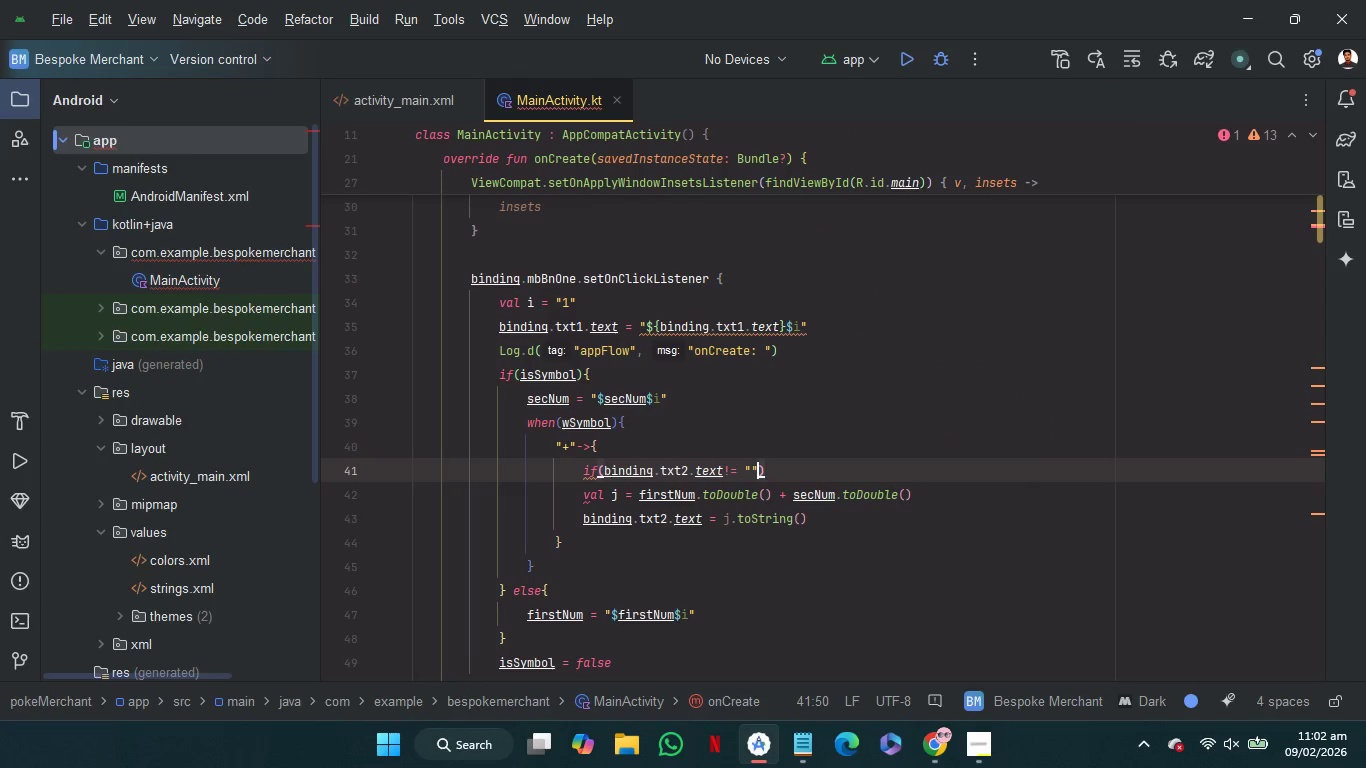 
key(ArrowRight)
 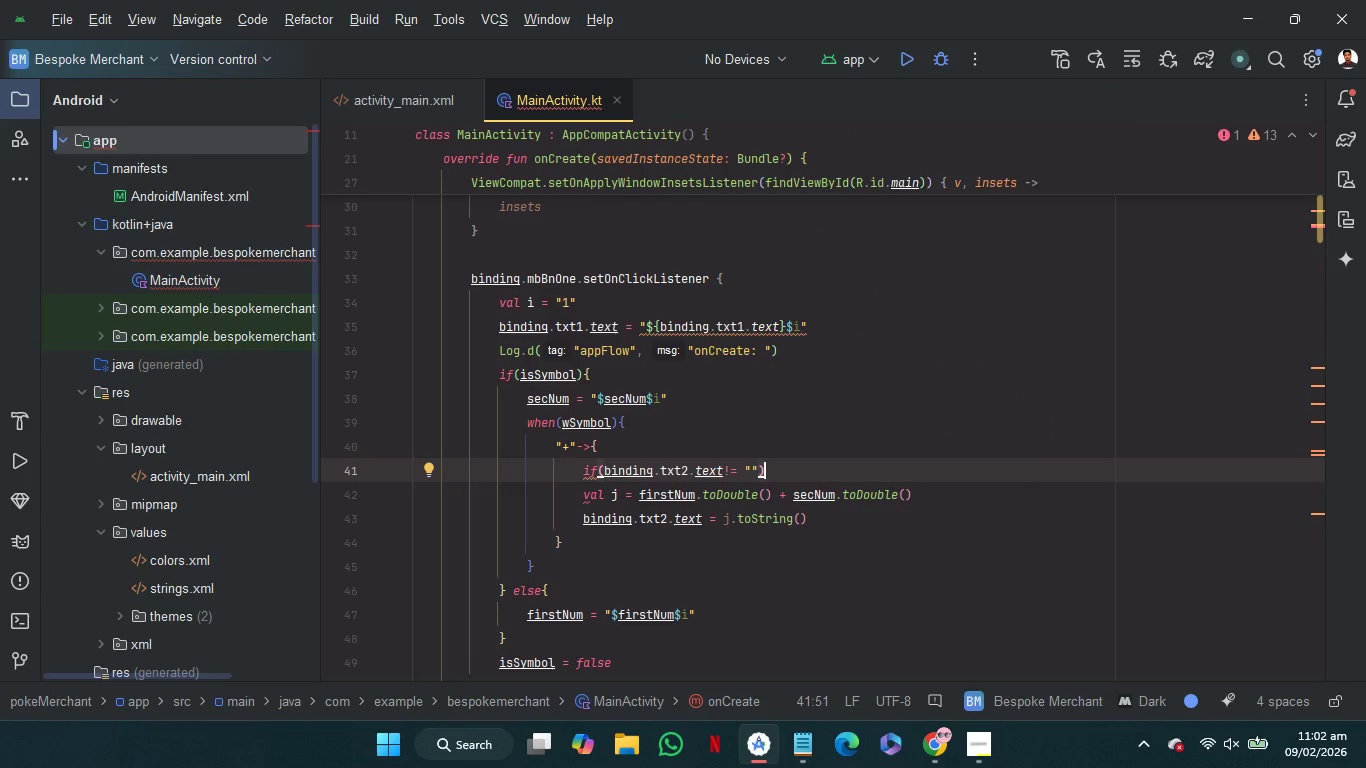 
key(Shift+BracketLeft)
 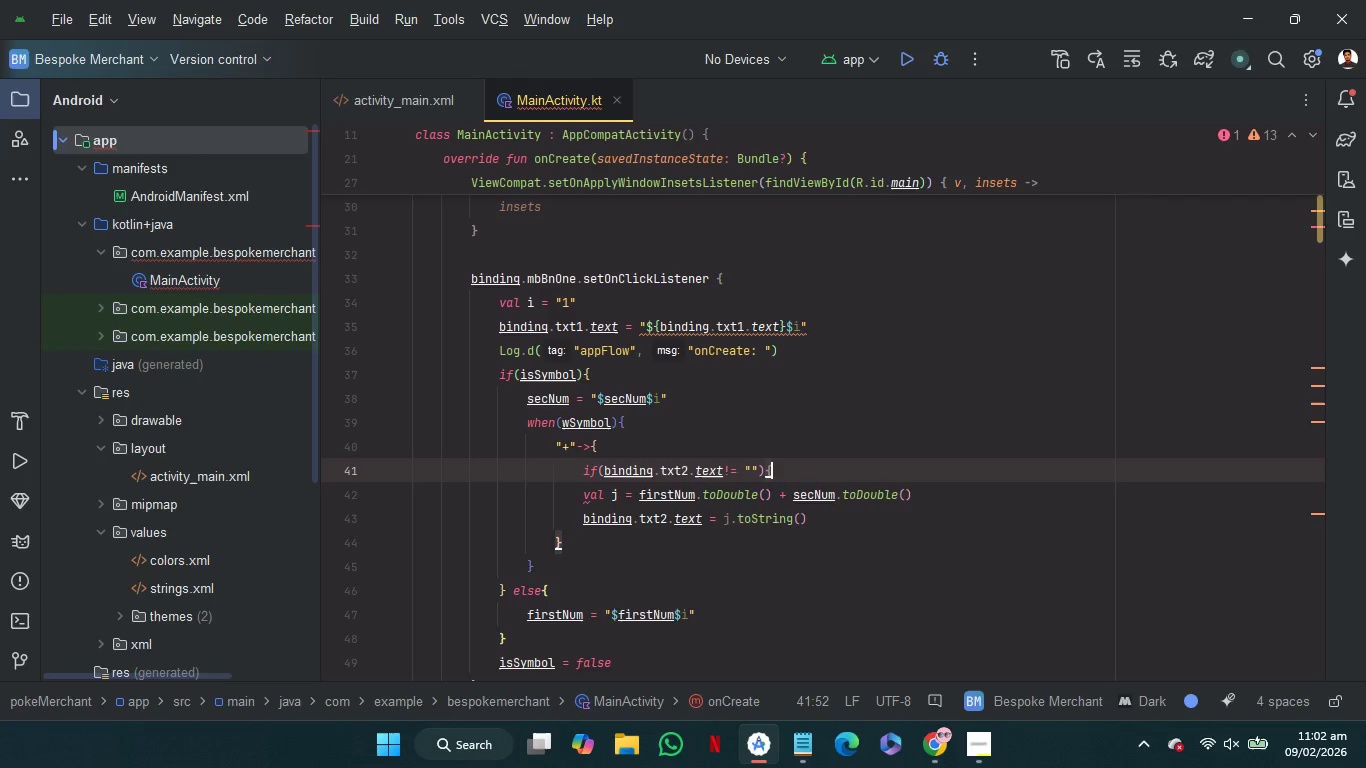 
key(Enter)
 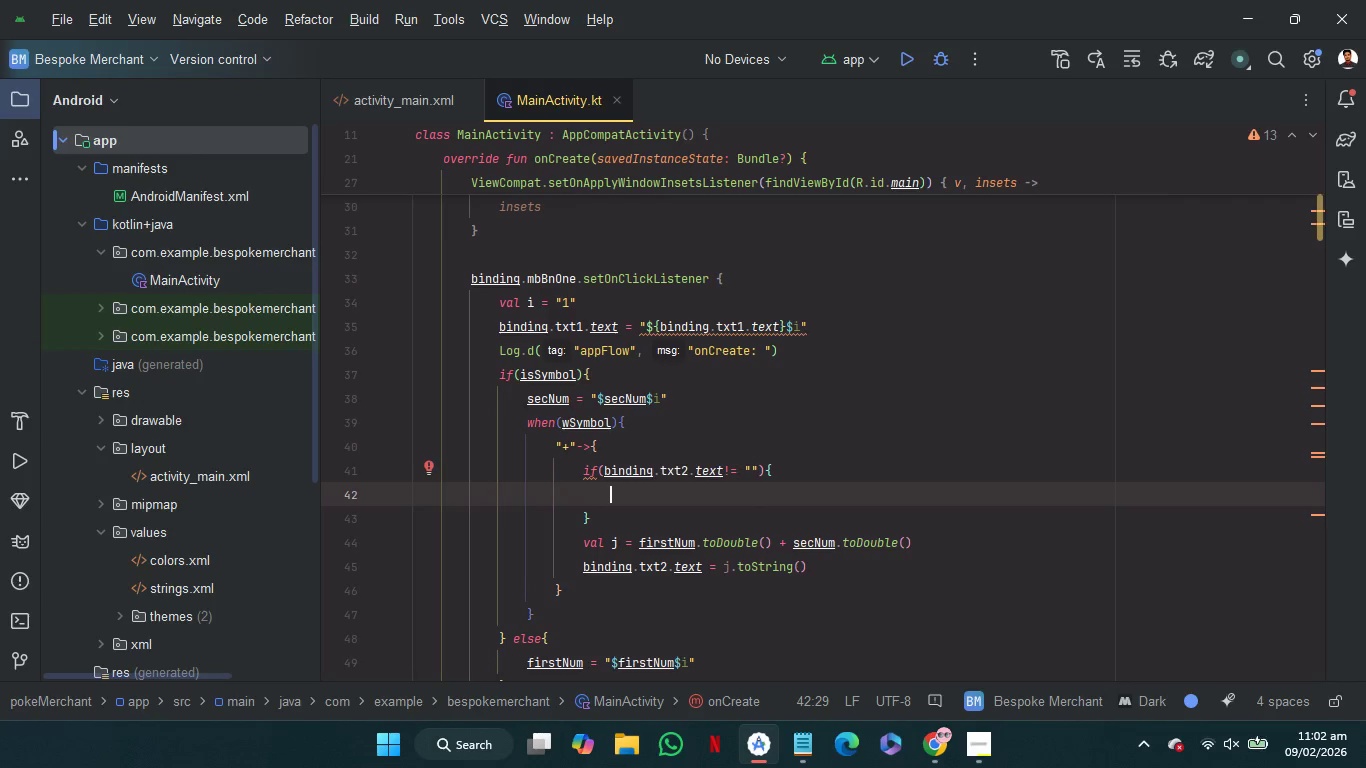 
wait(7.16)
 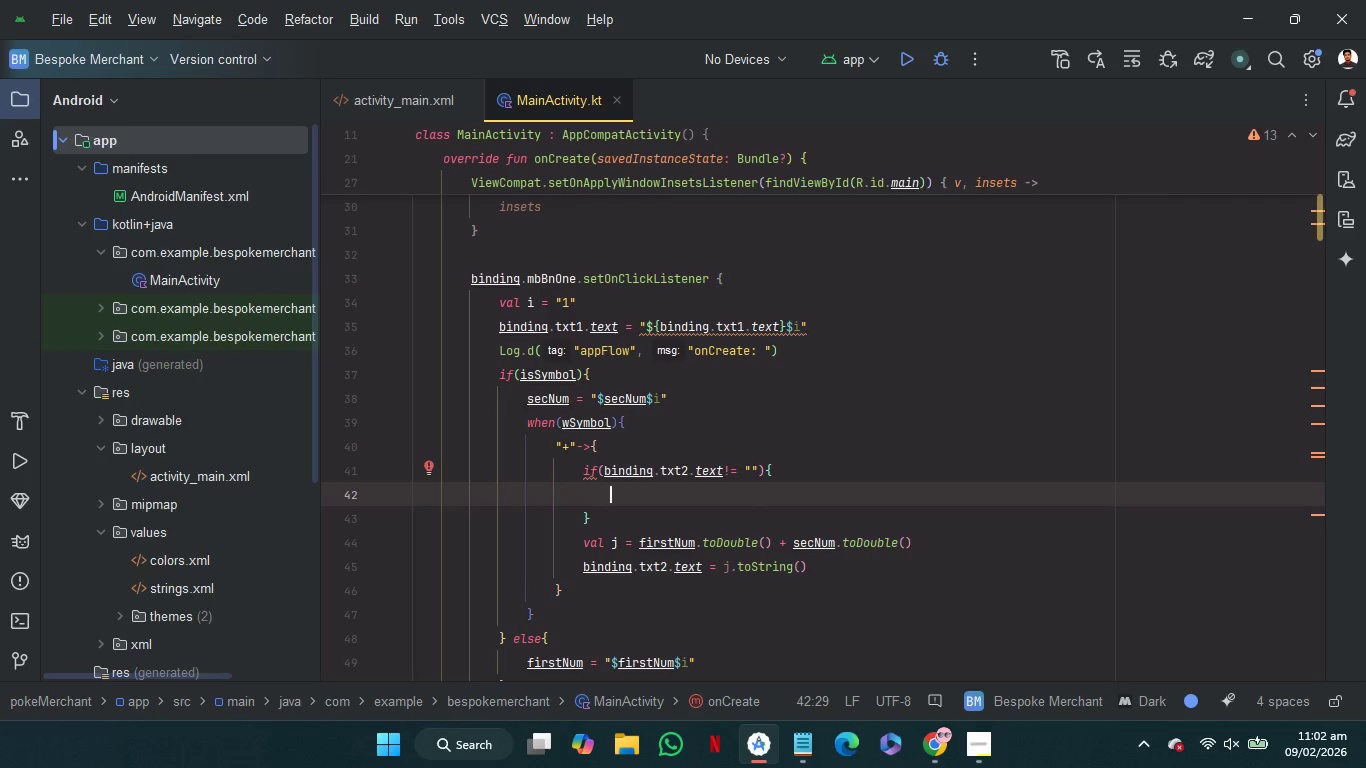 
type(val j = )
 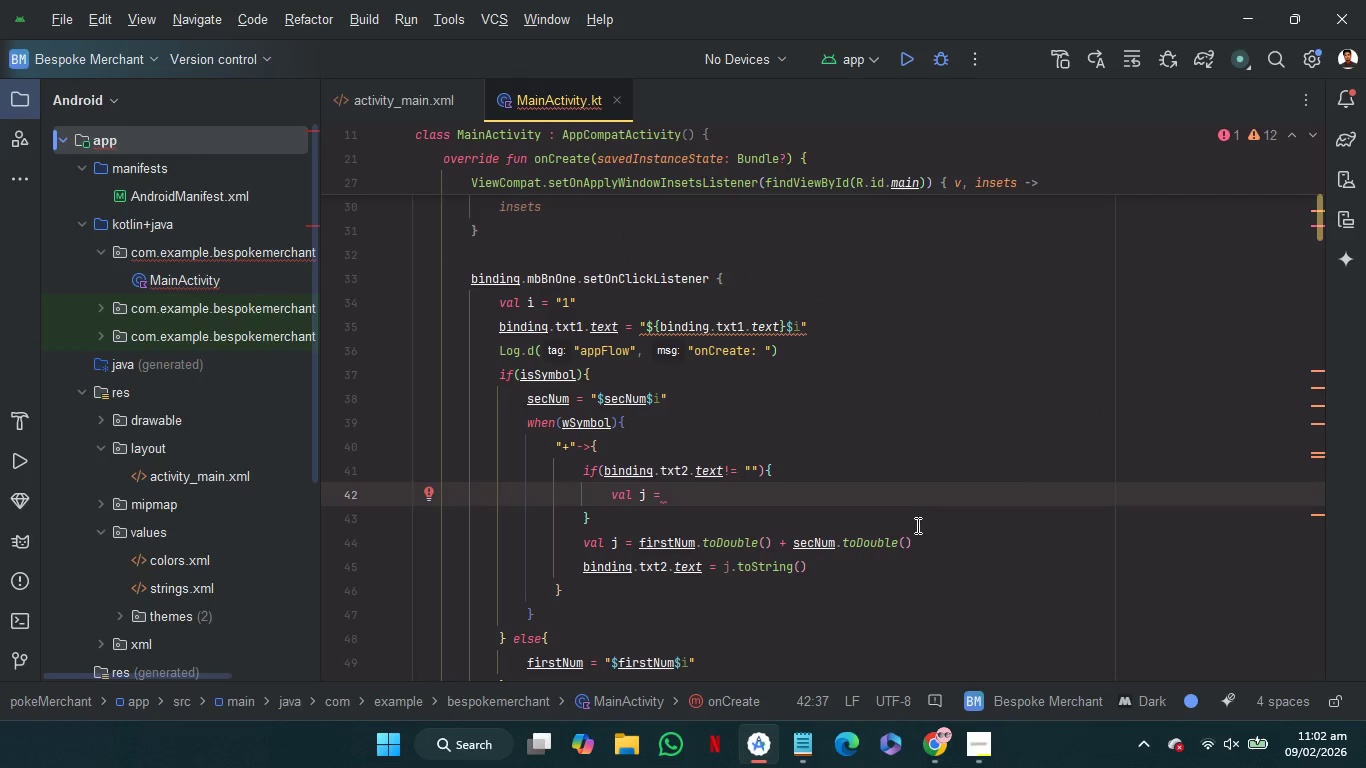 
left_click_drag(start_coordinate=[925, 538], to_coordinate=[640, 547])
 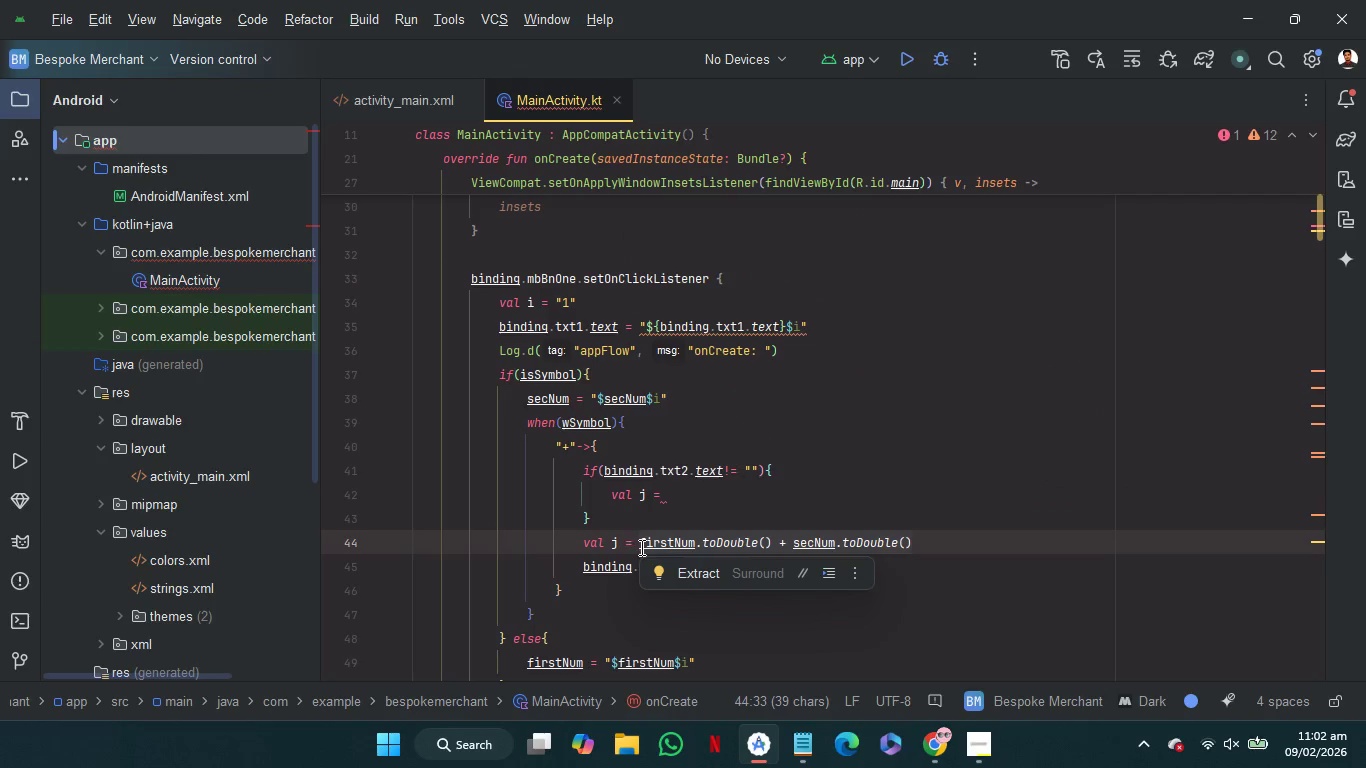 
key(Control+C)
 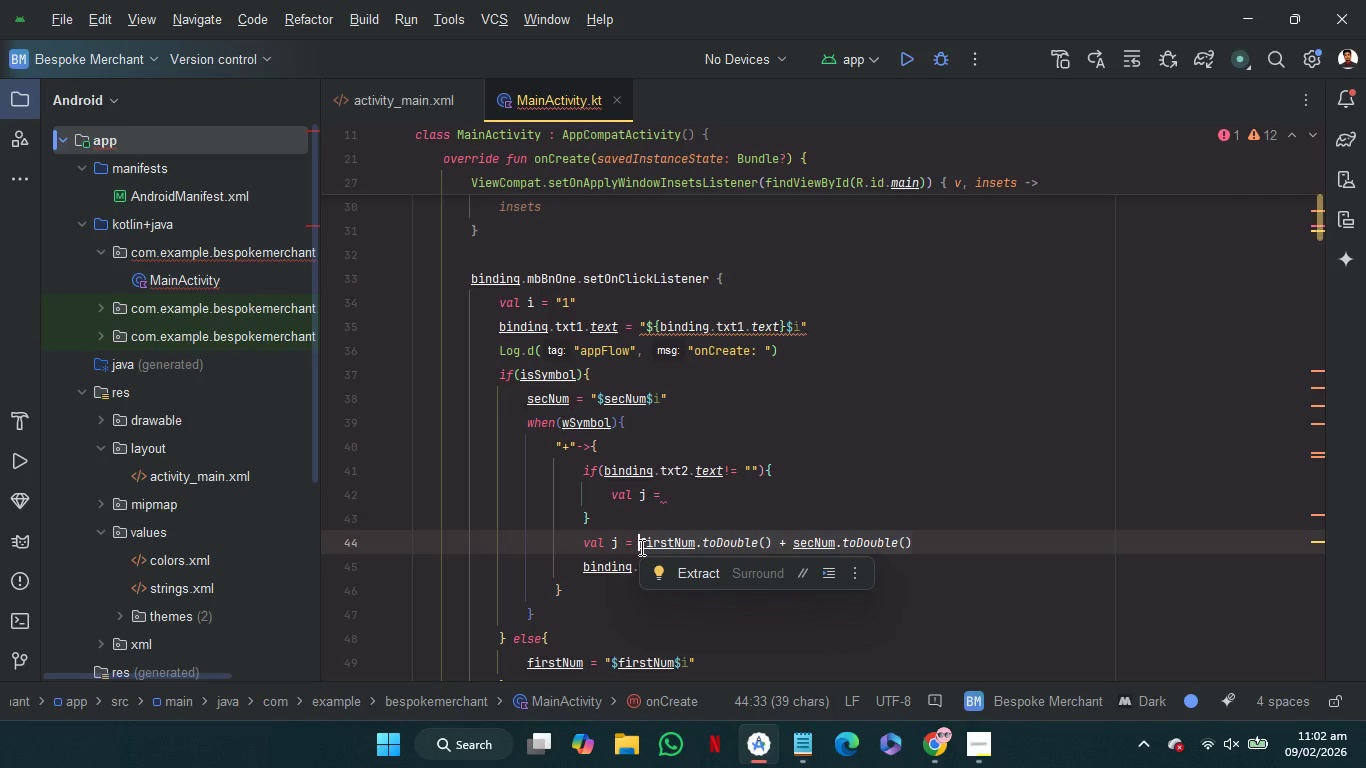 
key(Control+C)
 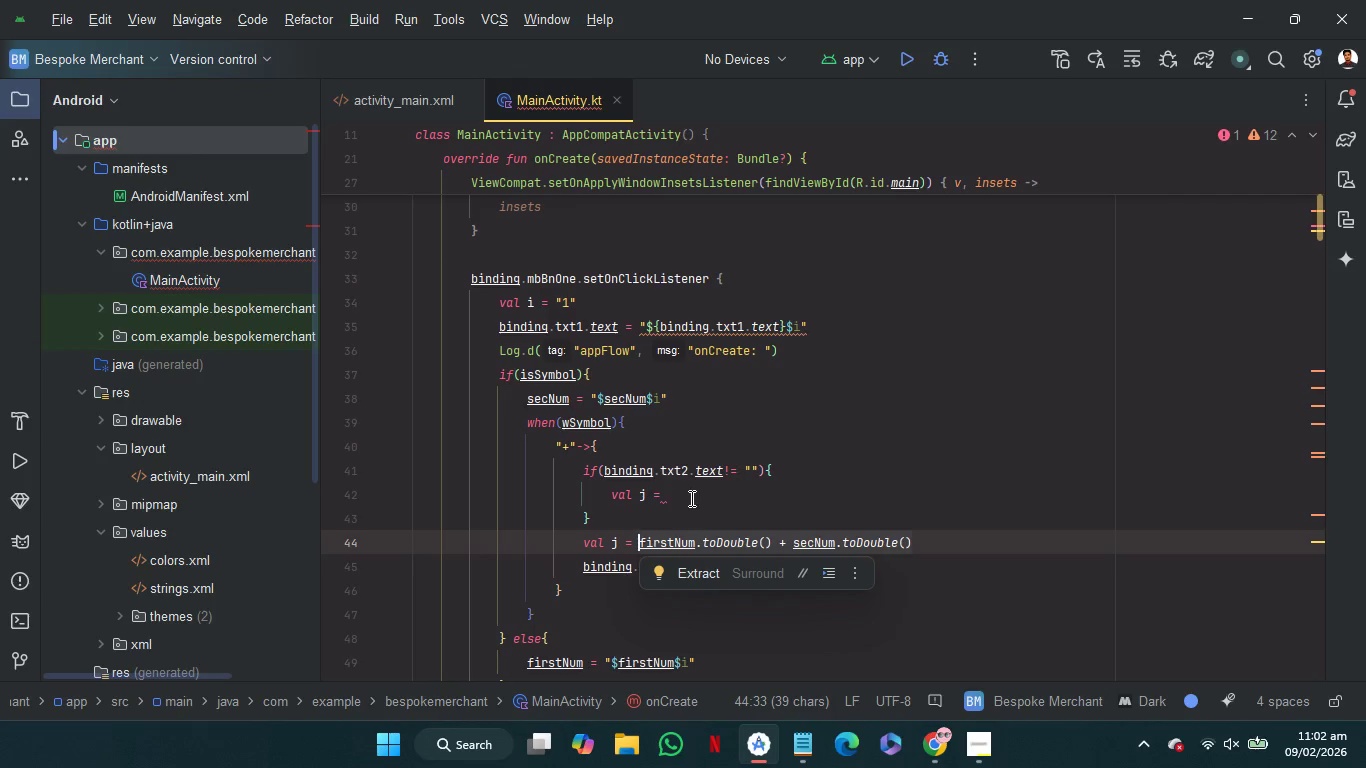 
left_click([692, 496])
 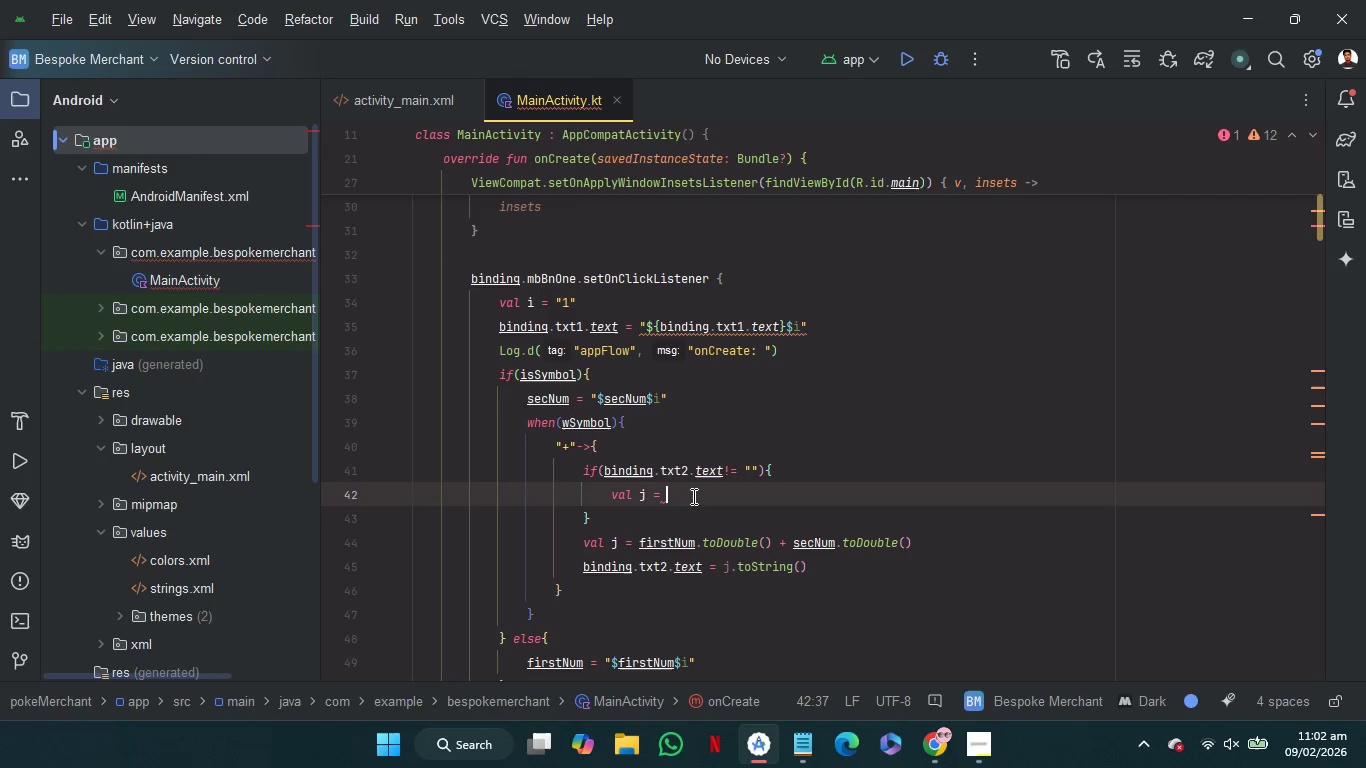 
key(Control+V)
 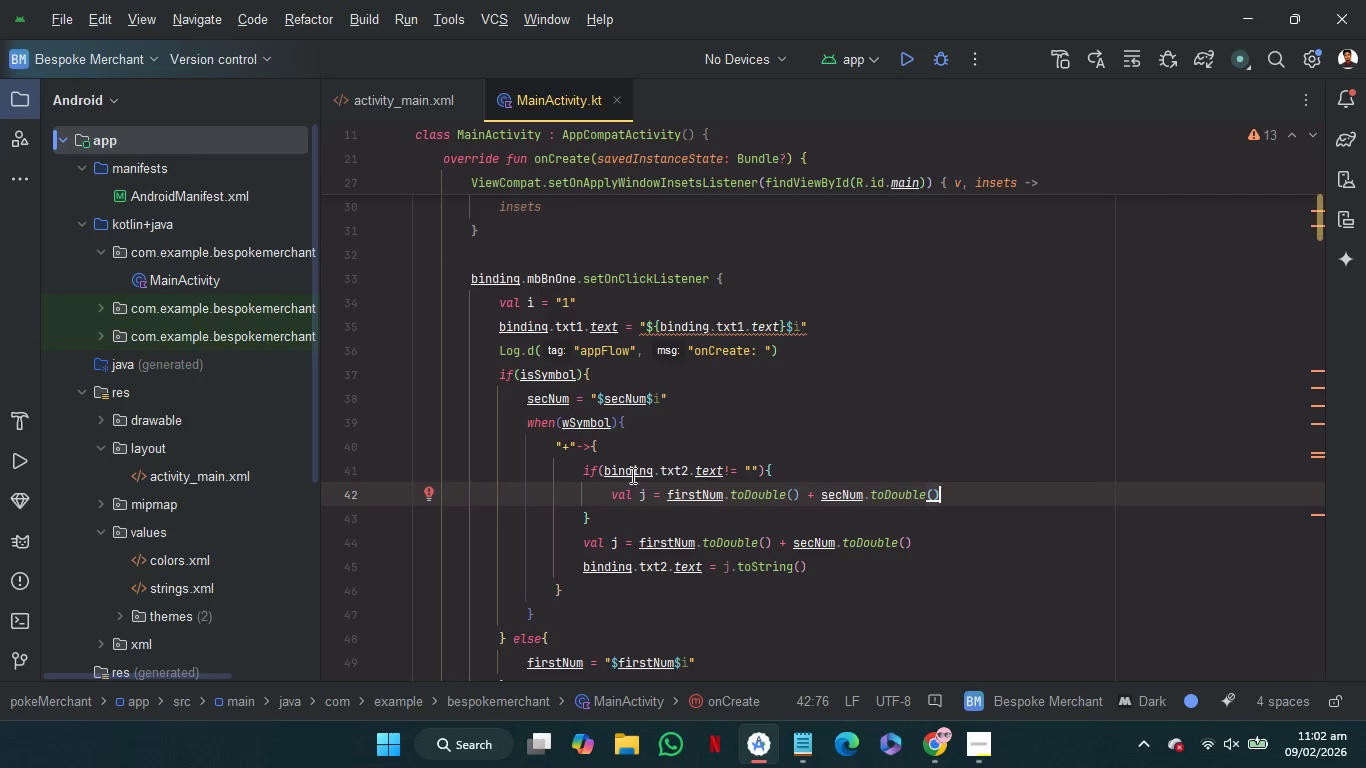 
left_click([621, 470])
 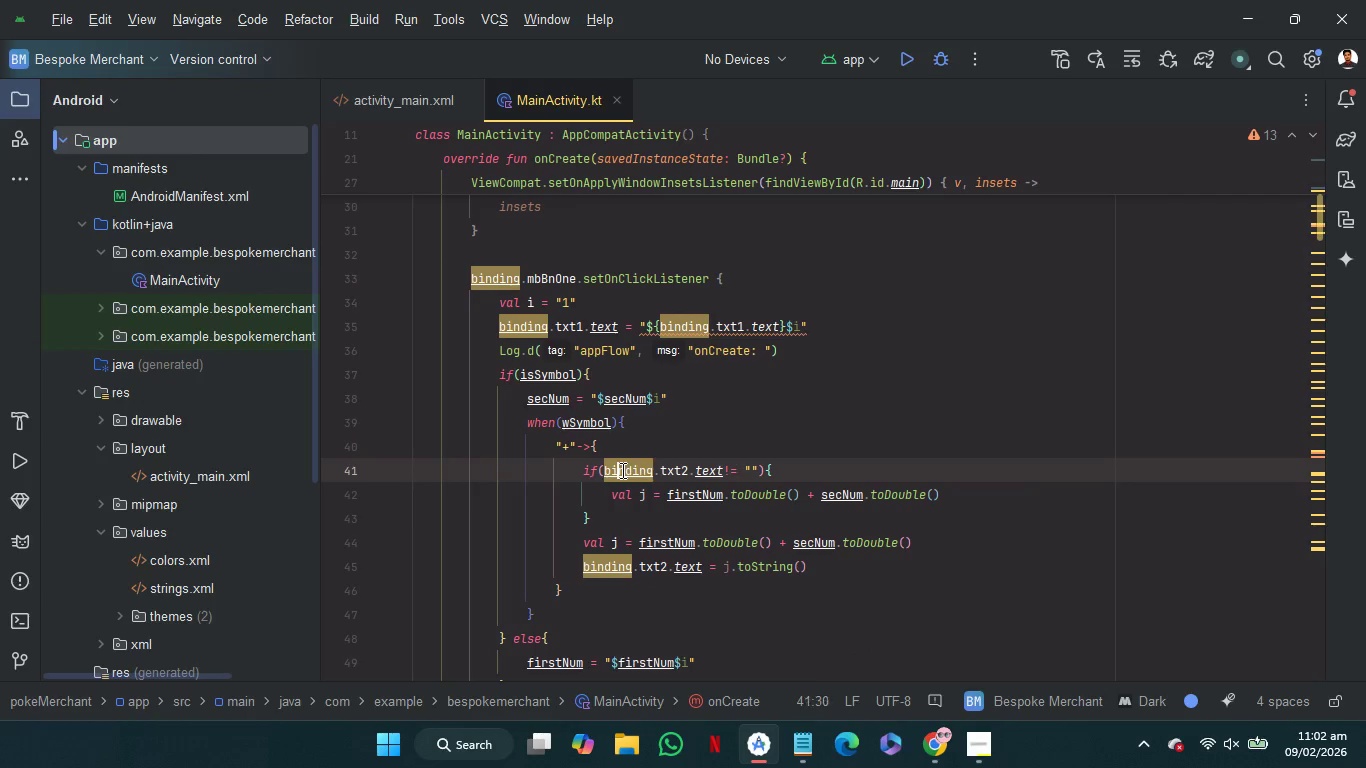 
left_click_drag(start_coordinate=[621, 470], to_coordinate=[699, 472])
 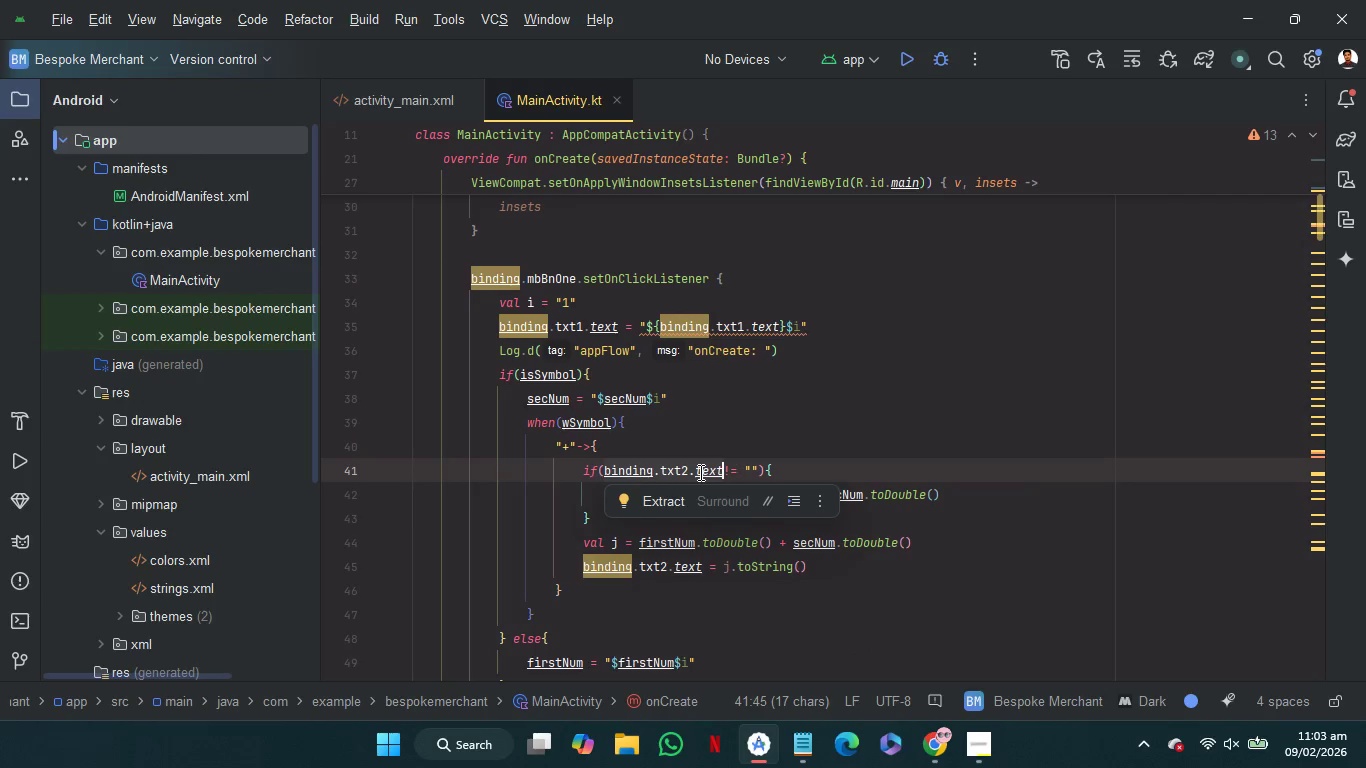 
key(Control+C)
 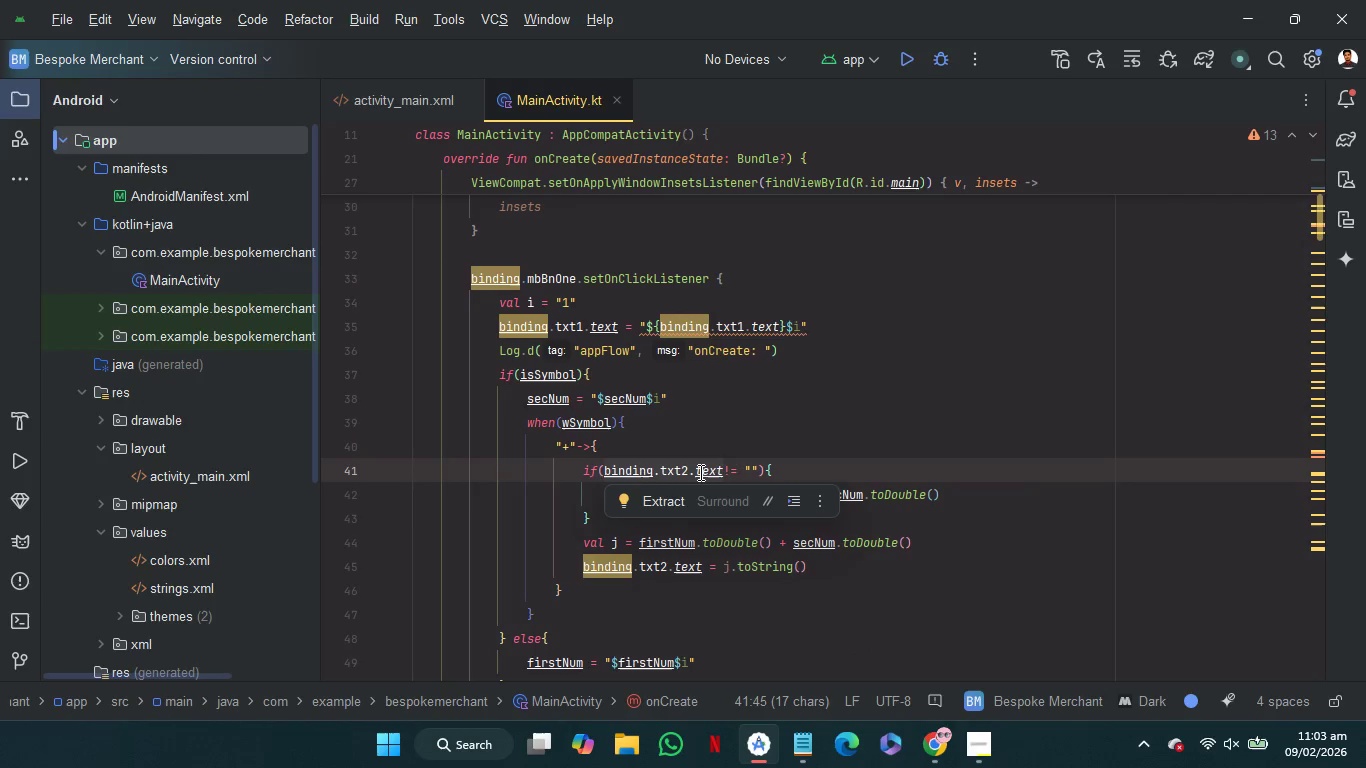 
key(Control+C)
 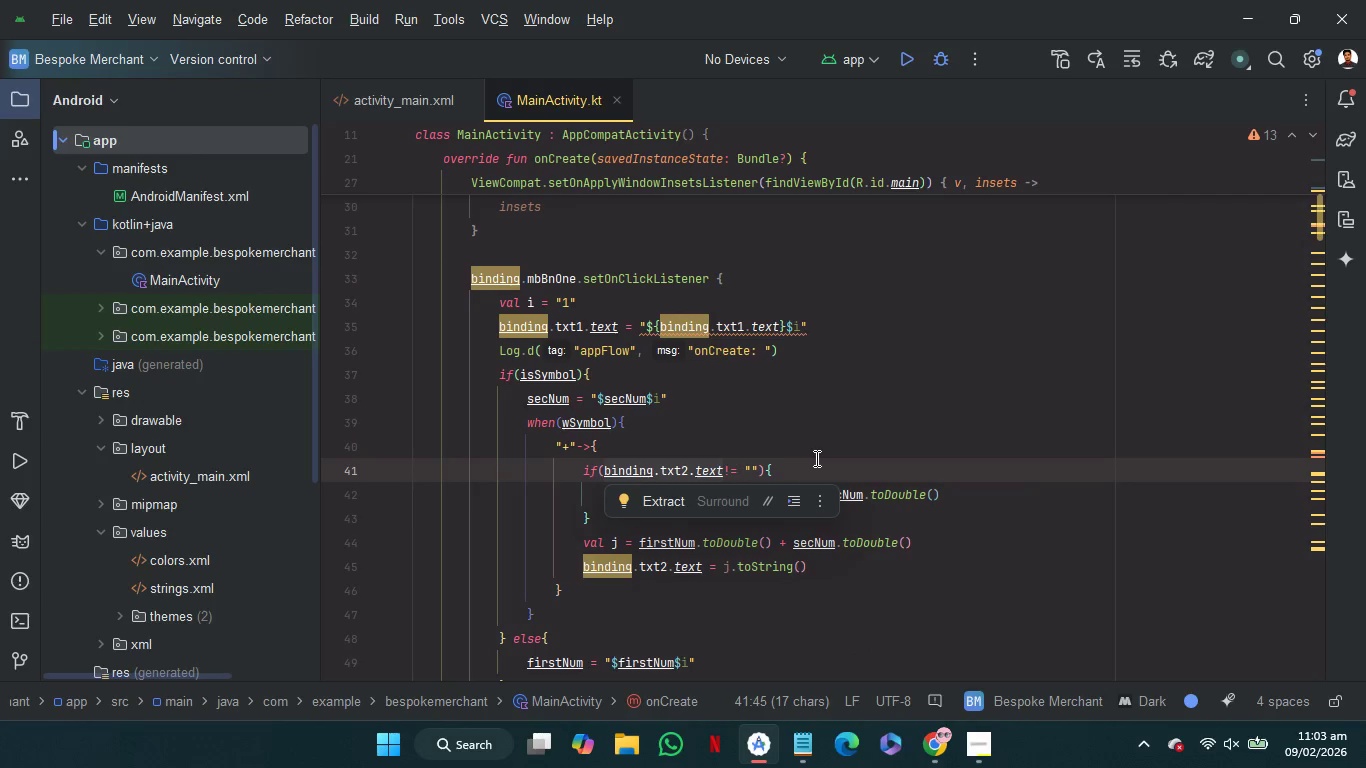 
left_click([815, 458])
 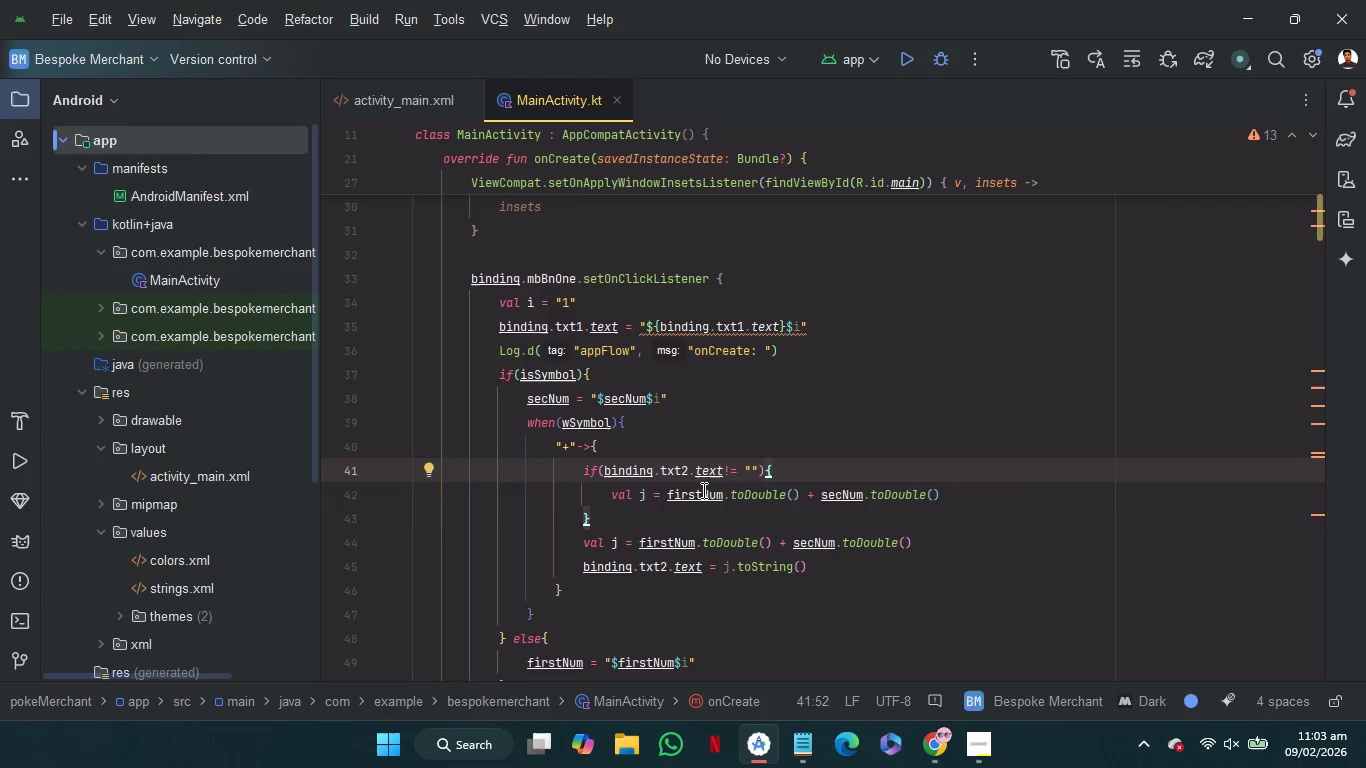 
double_click([702, 490])
 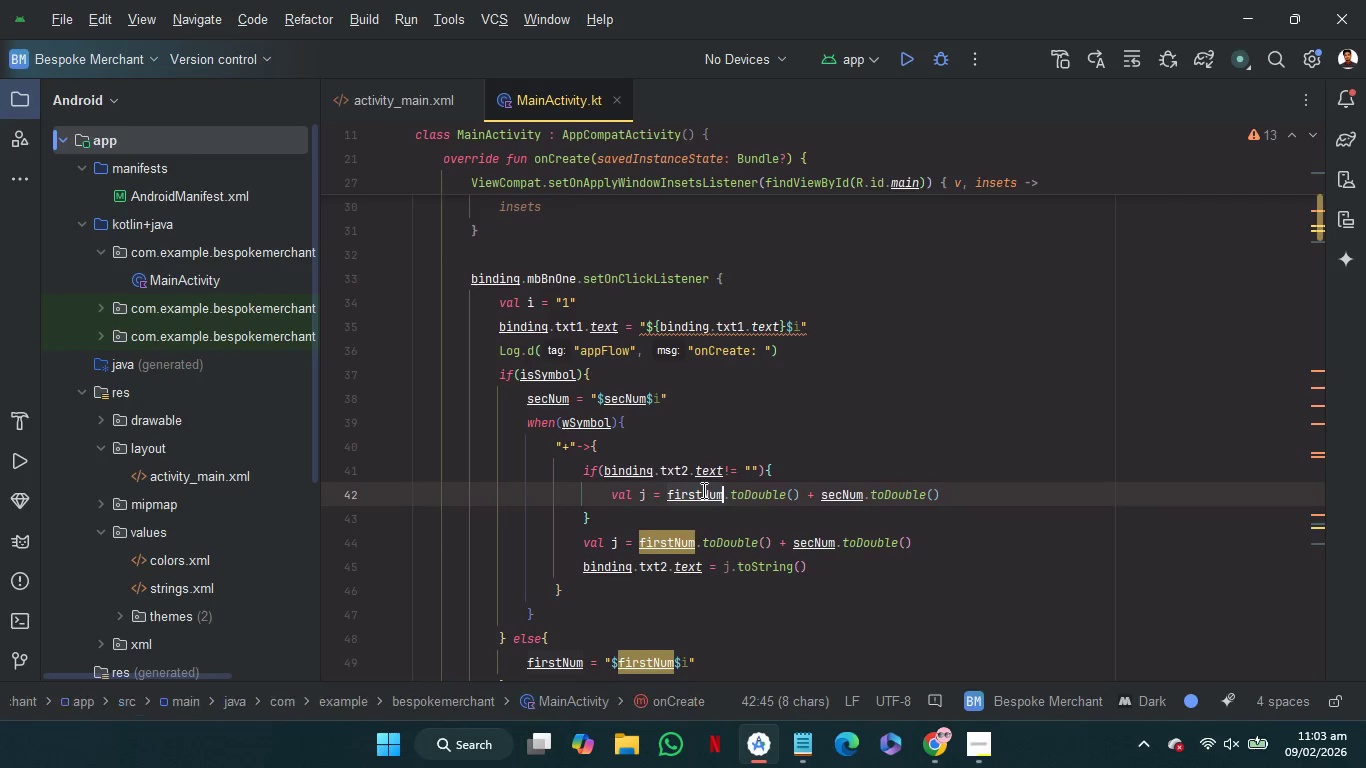 
key(Control+V)
 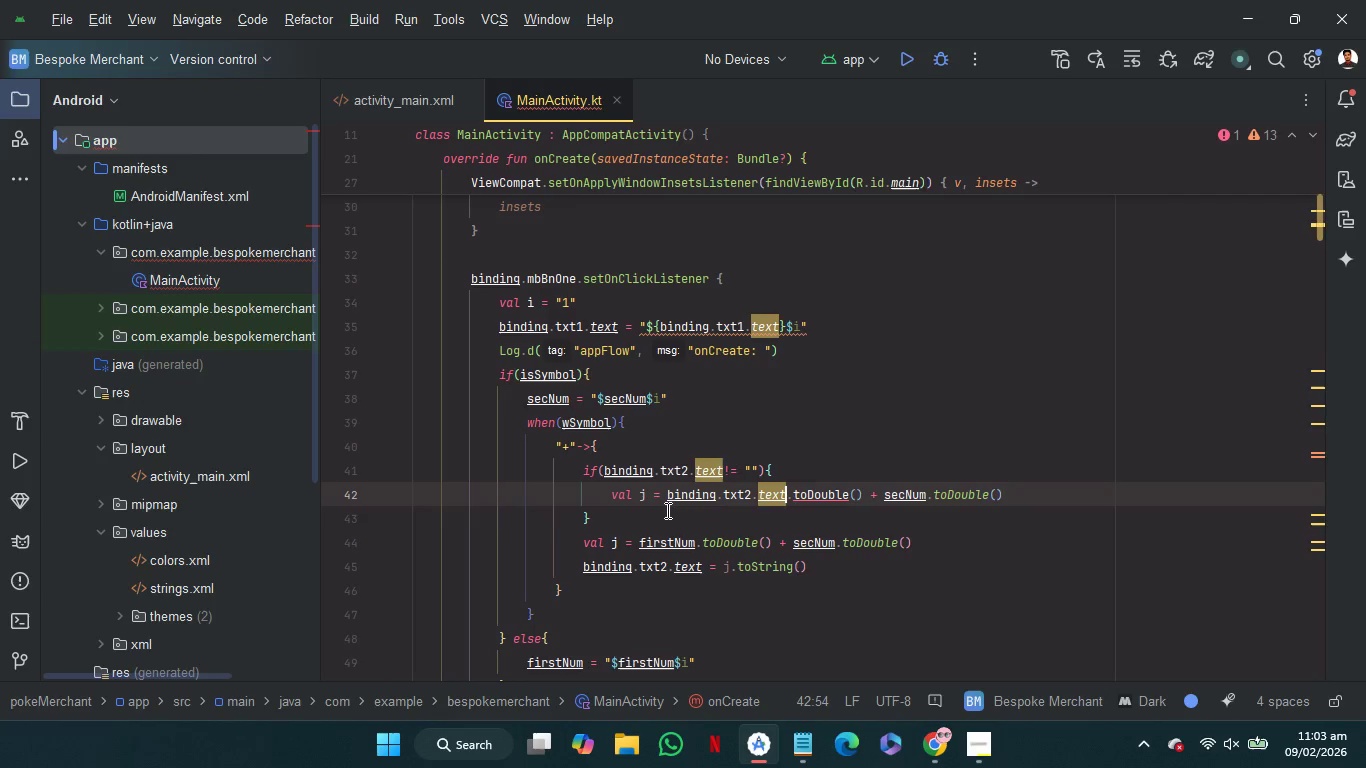 
left_click([666, 510])
 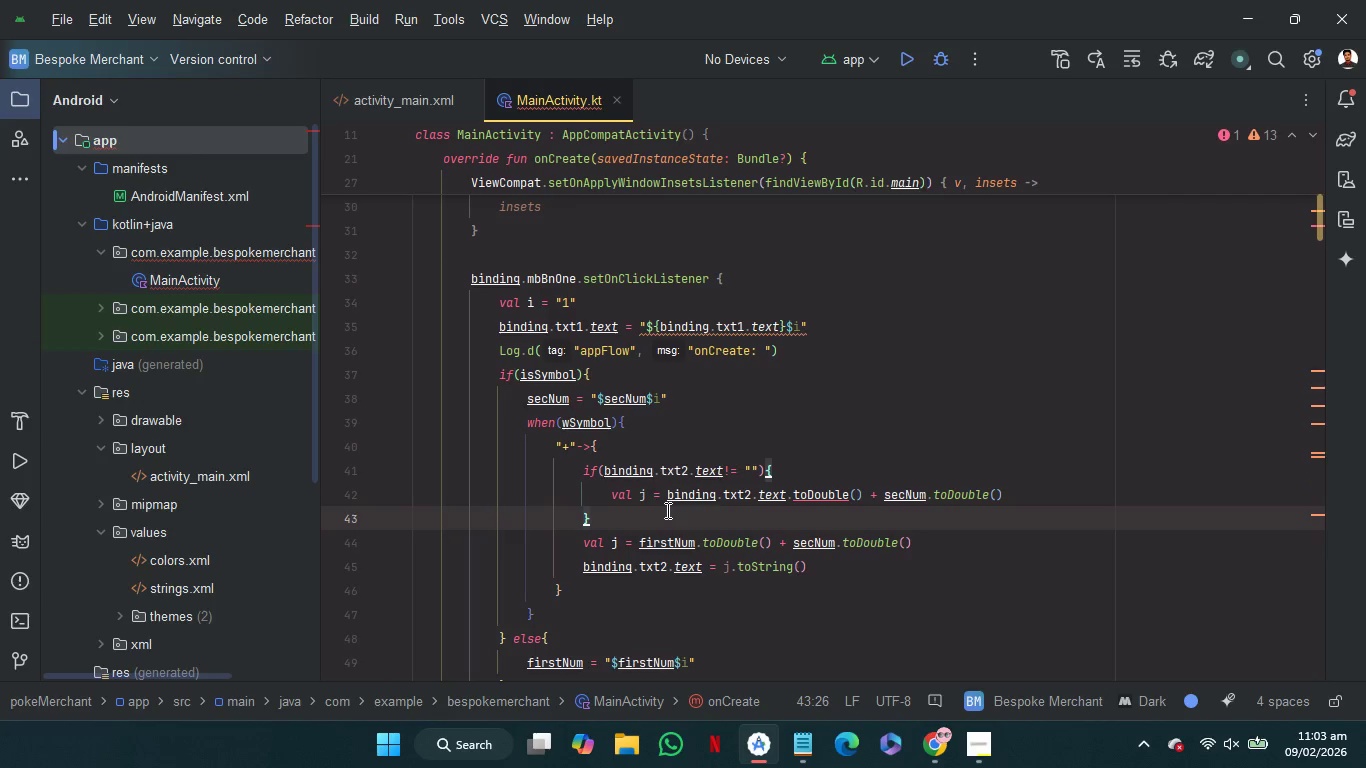 
type( el)
 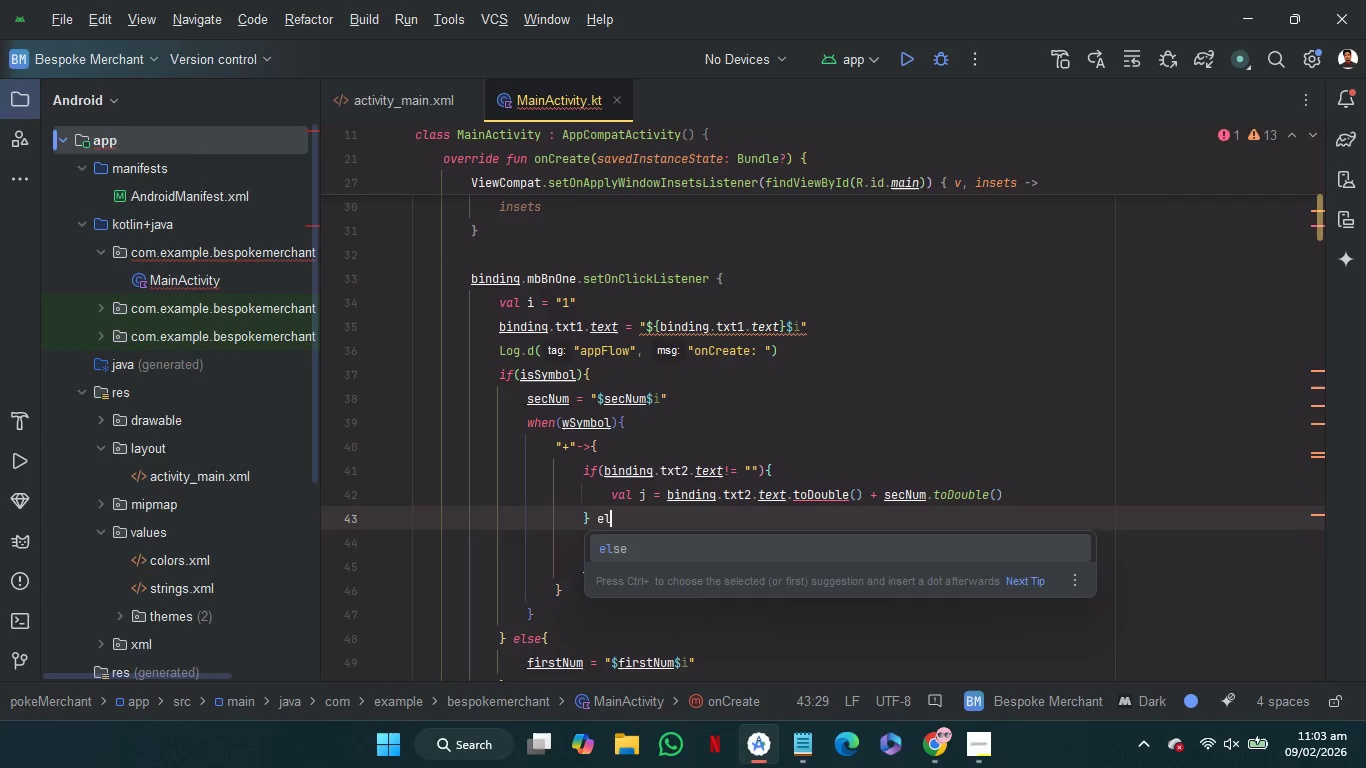 
key(Enter)
 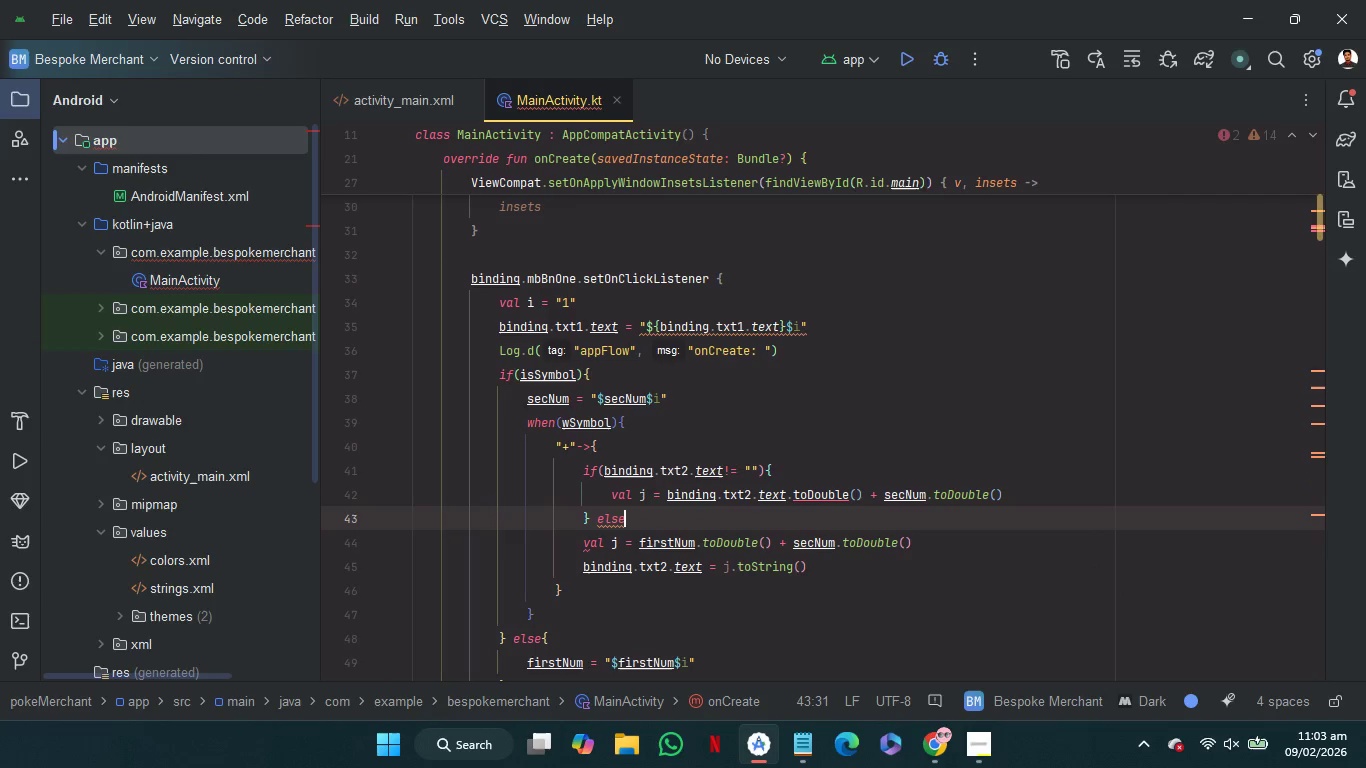 
key(Shift+BracketLeft)
 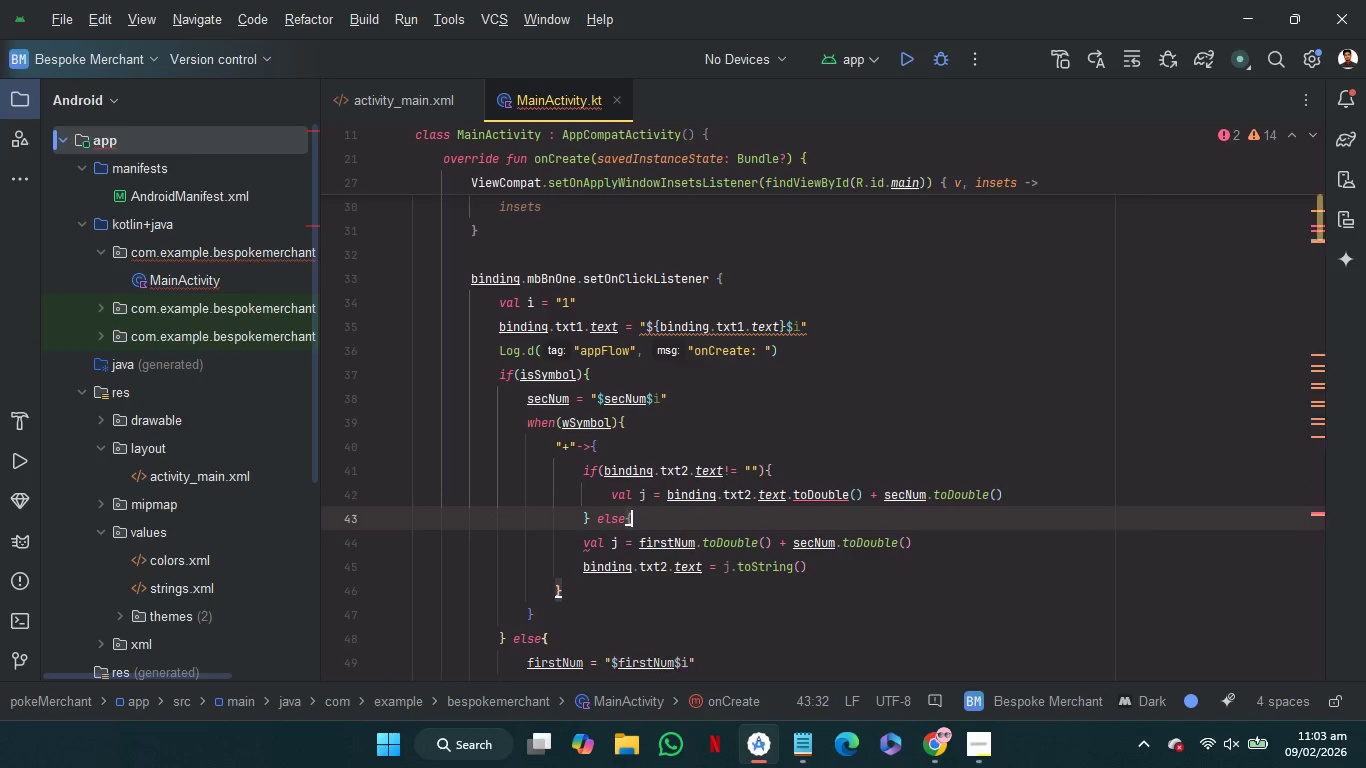 
key(Enter)
 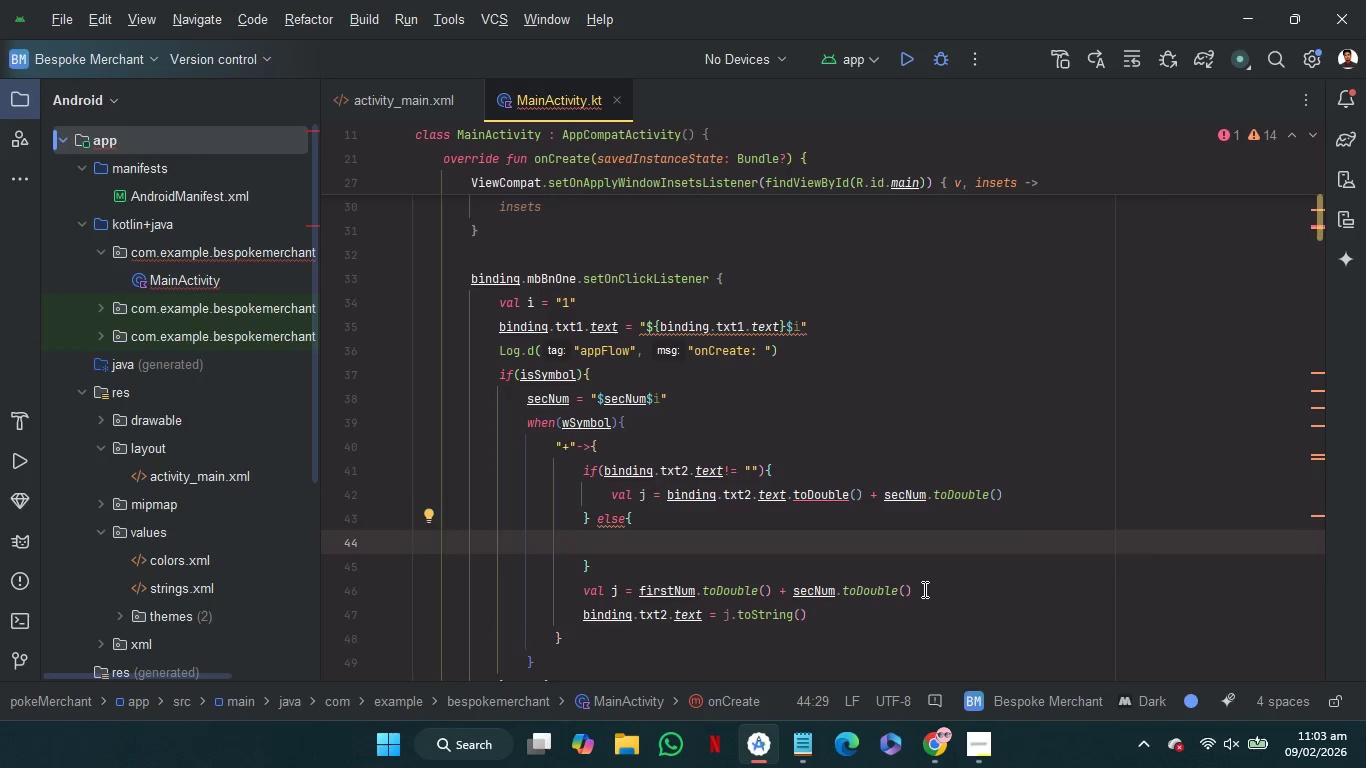 
left_click_drag(start_coordinate=[926, 589], to_coordinate=[583, 588])
 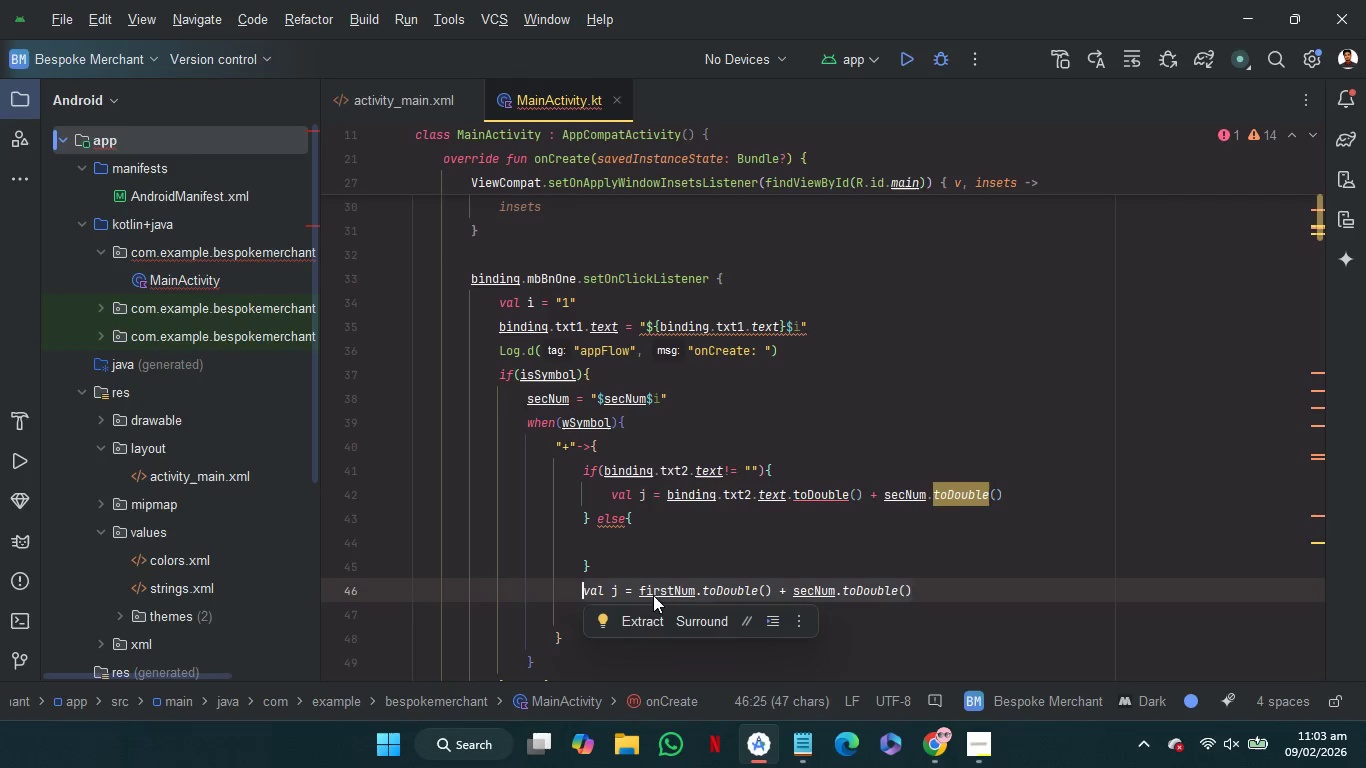 
left_click_drag(start_coordinate=[654, 594], to_coordinate=[654, 548])
 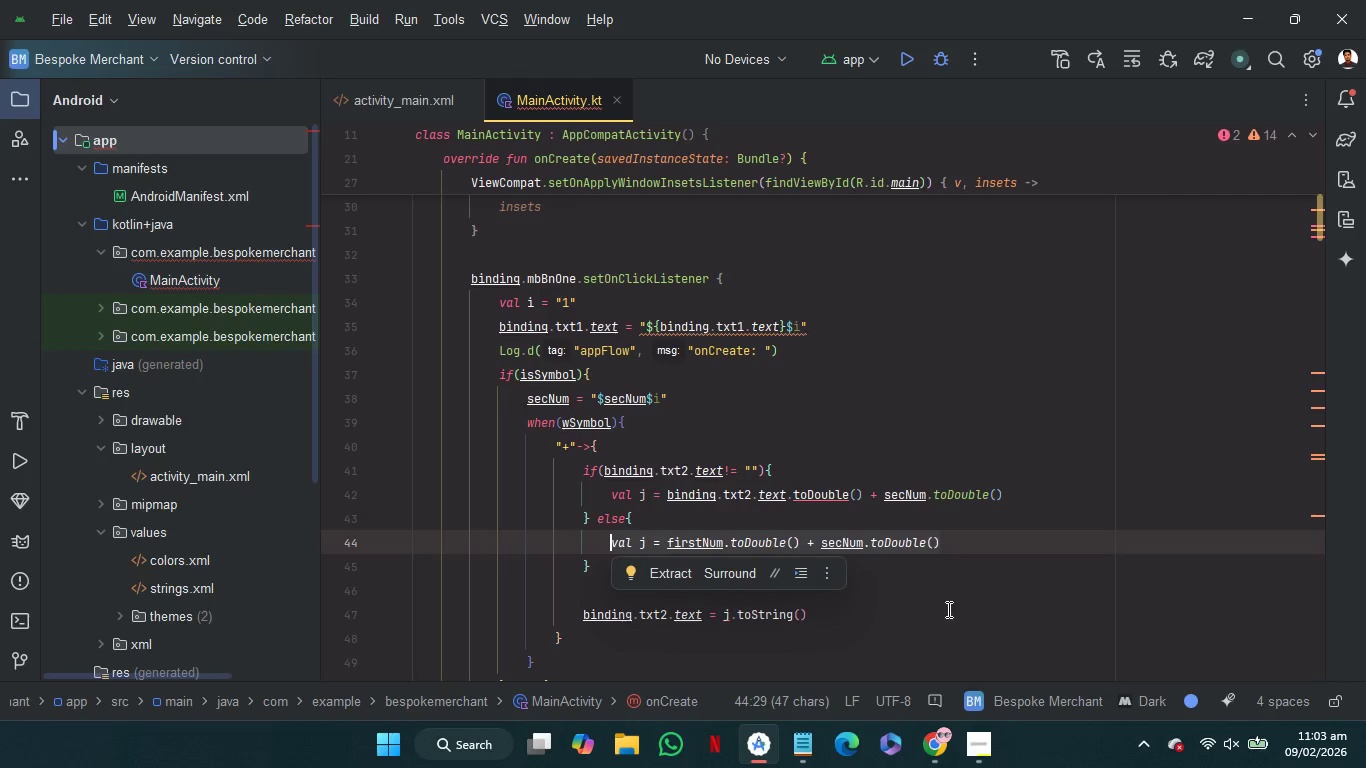 
left_click([947, 609])
 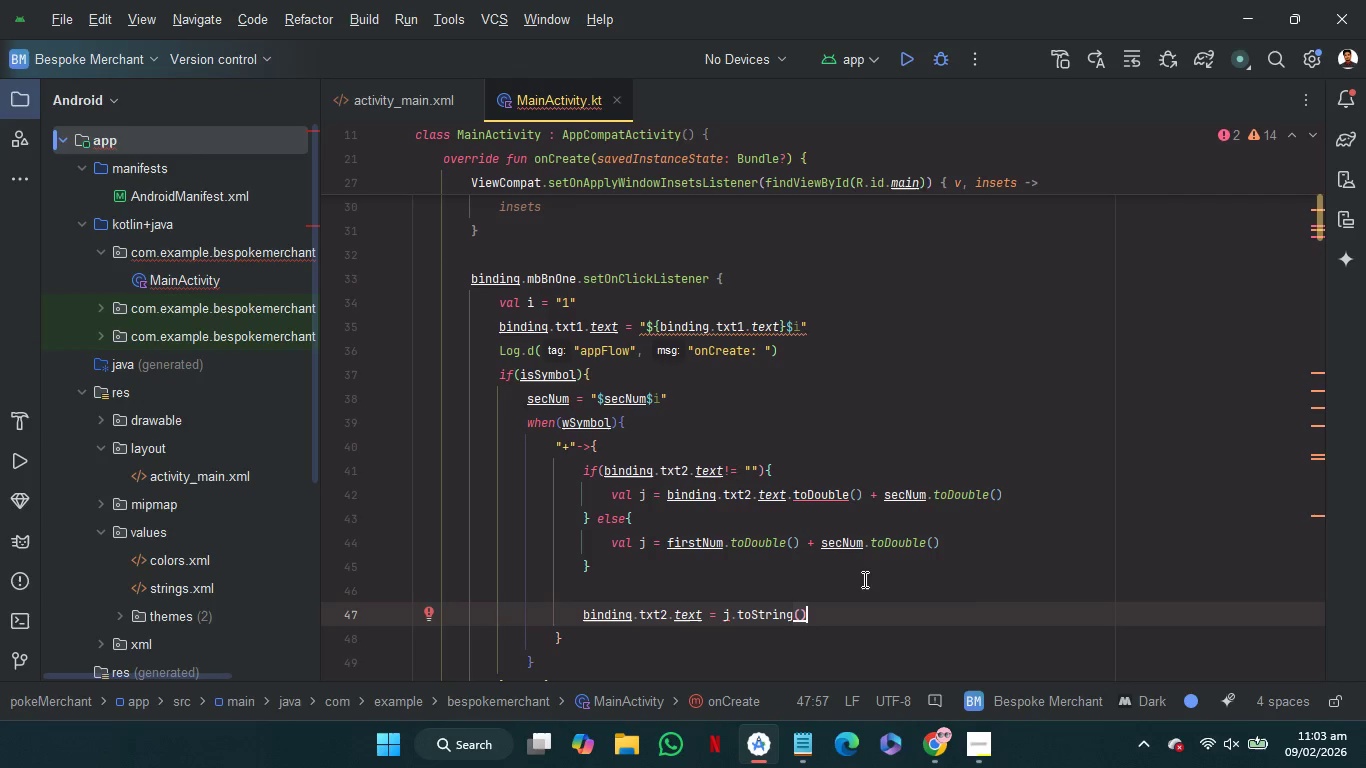 
left_click([863, 584])
 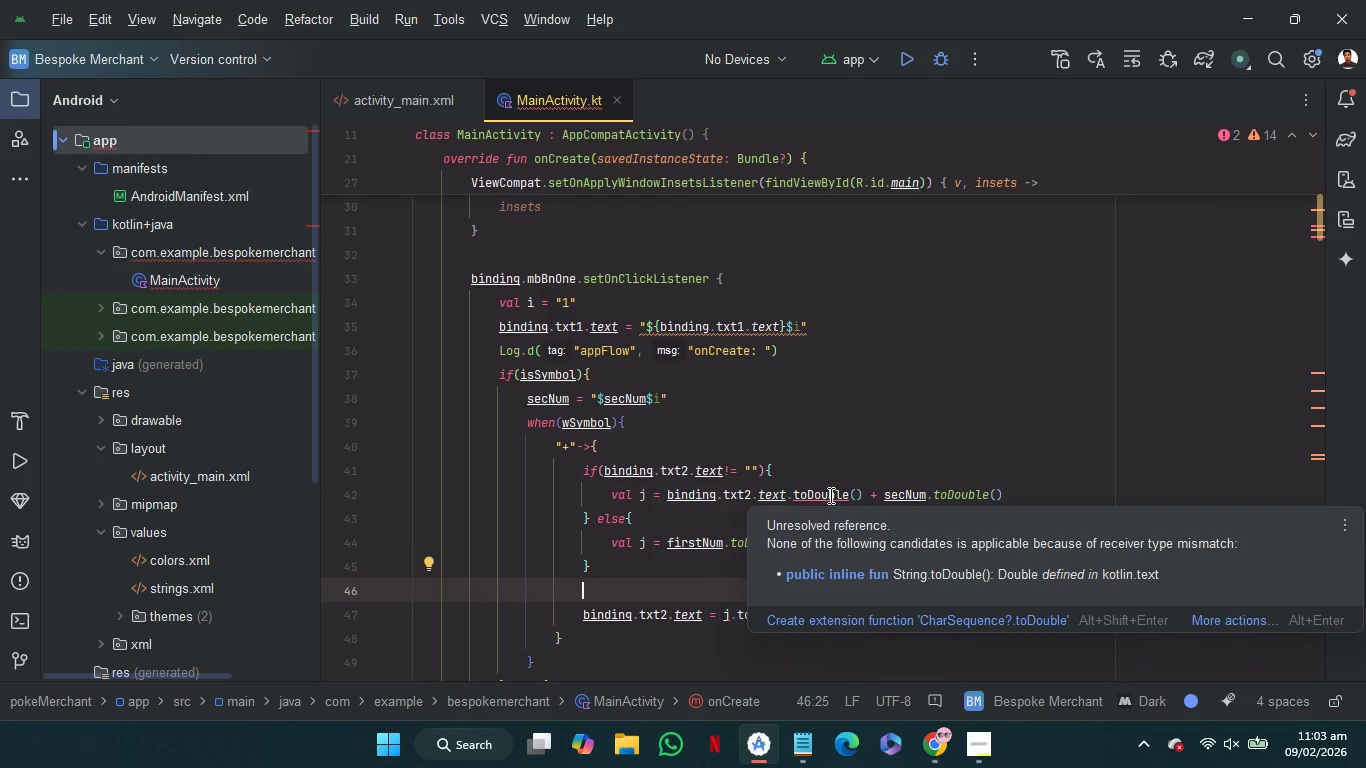 
wait(10.42)
 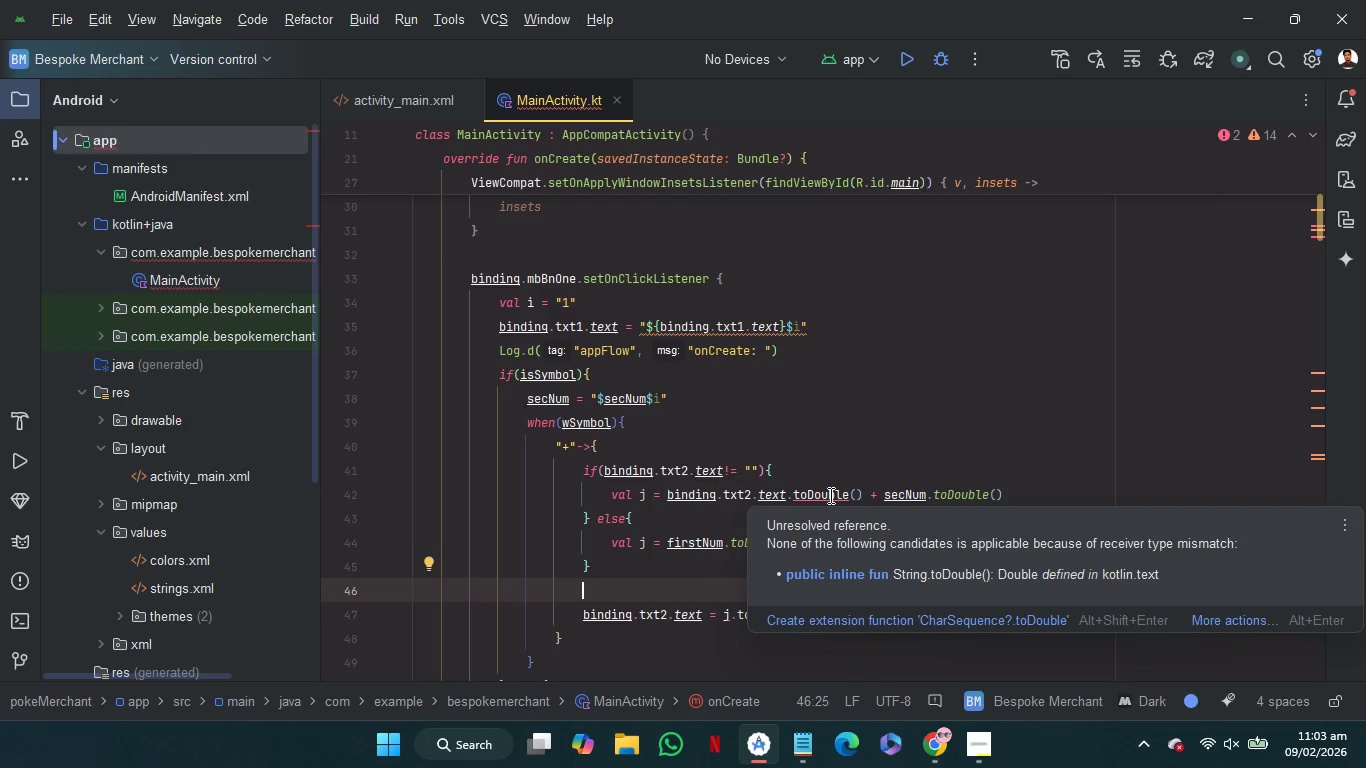 
left_click([791, 502])
 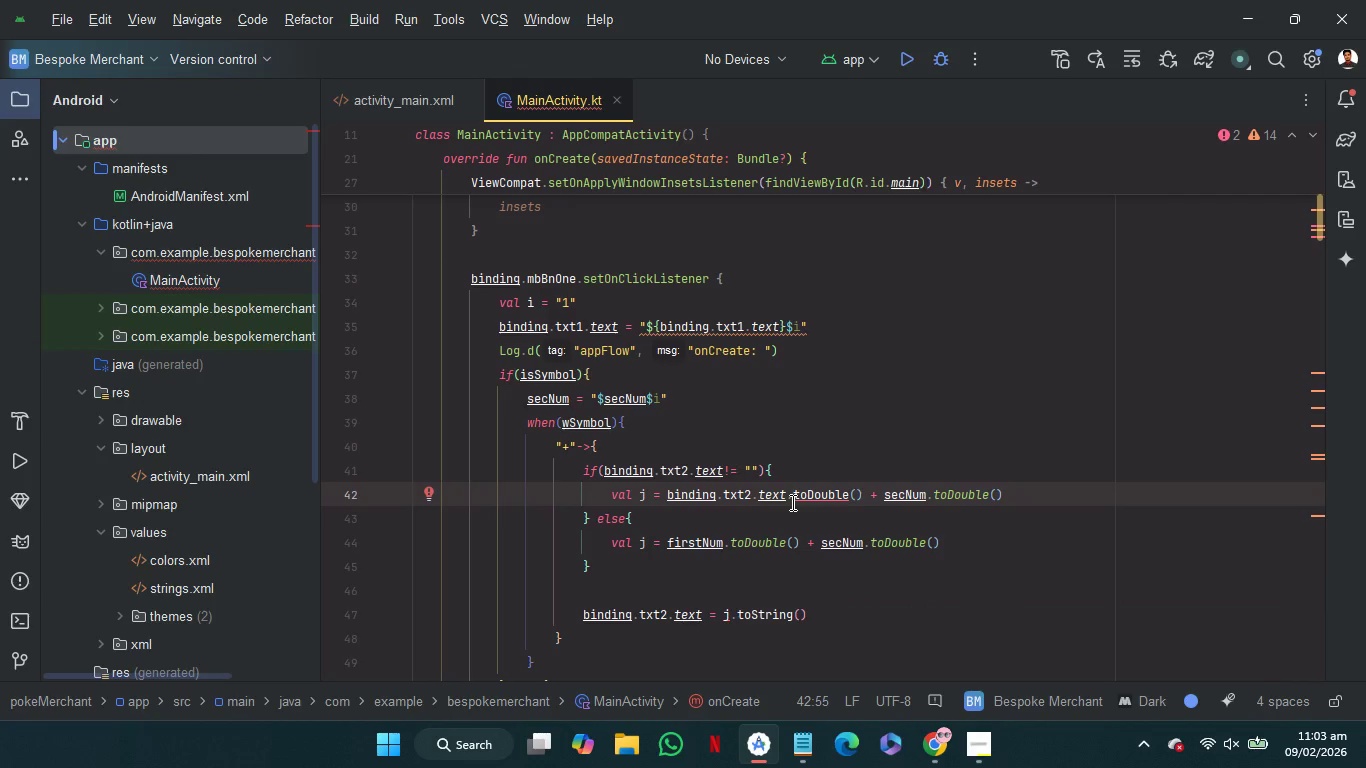 
key(Period)
 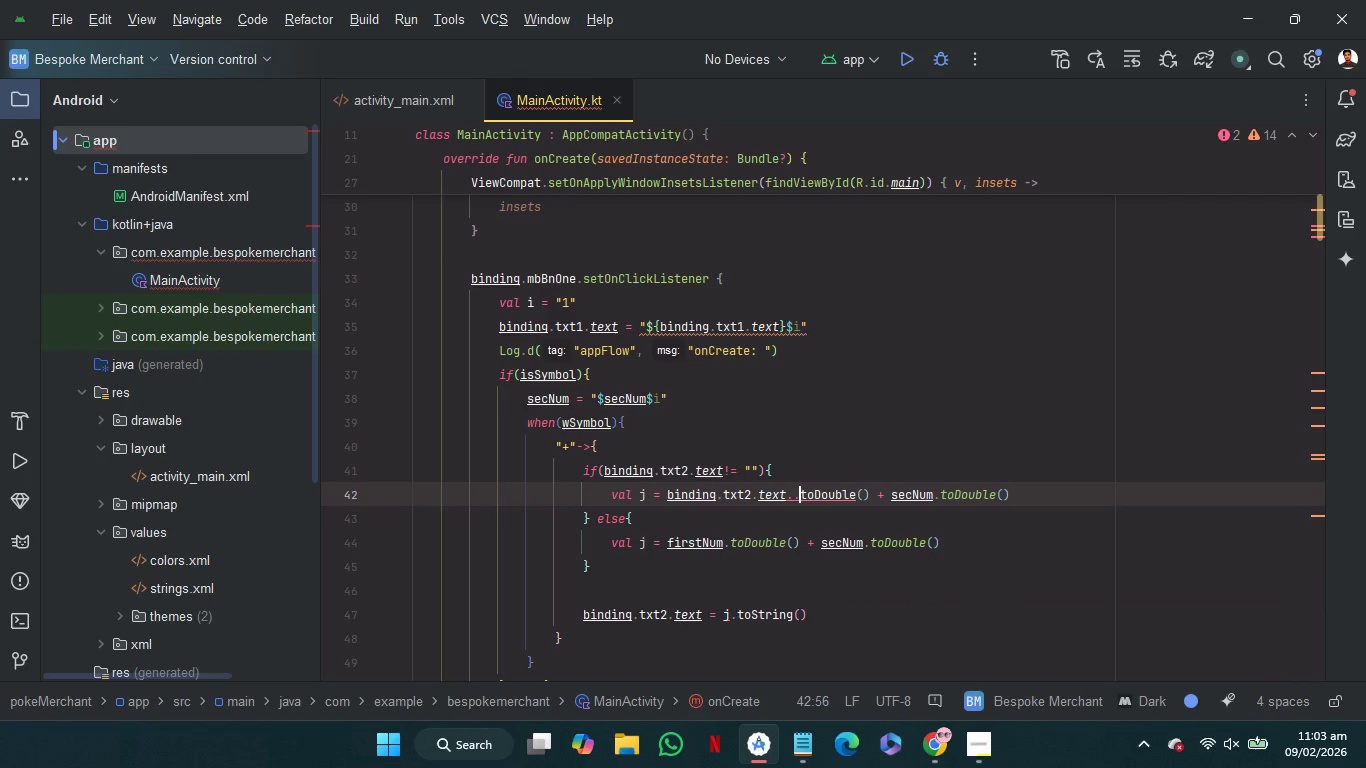 
key(ArrowLeft)
 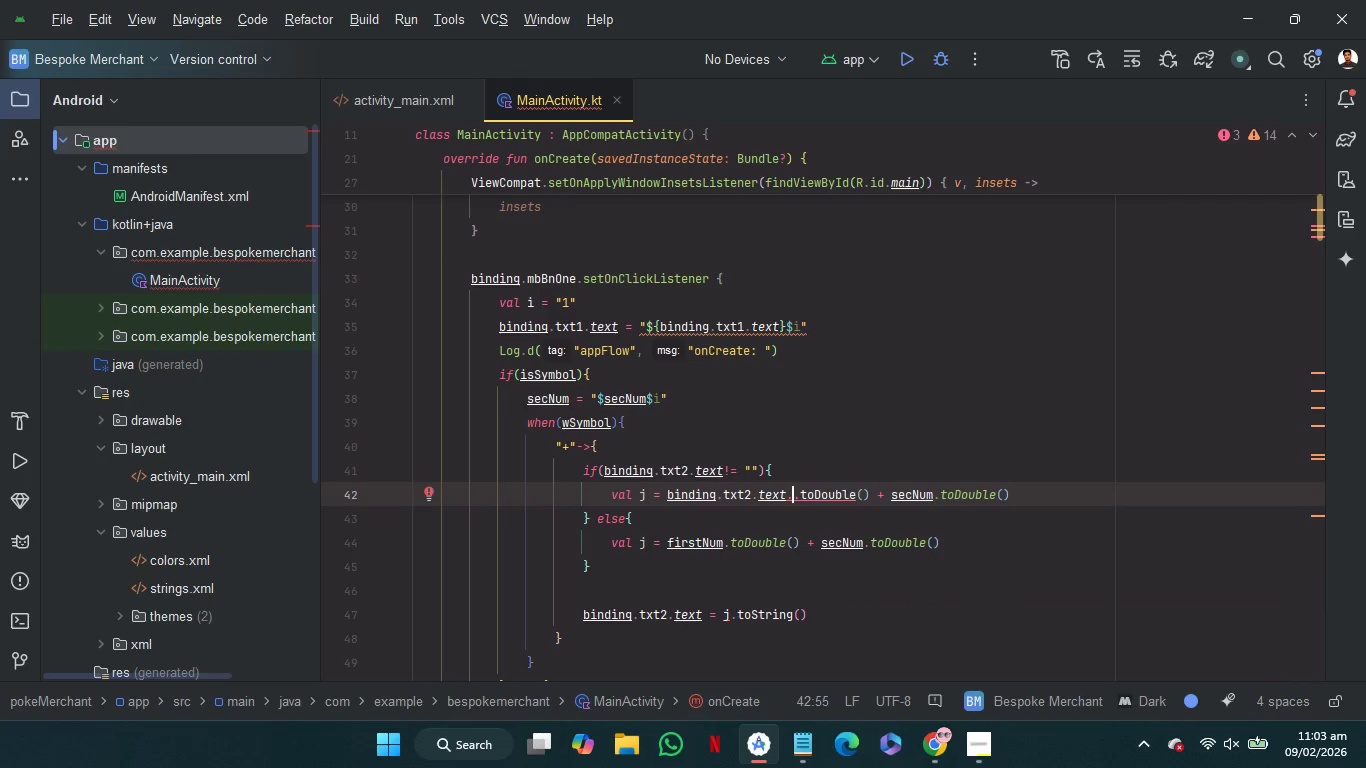 
type(to)
 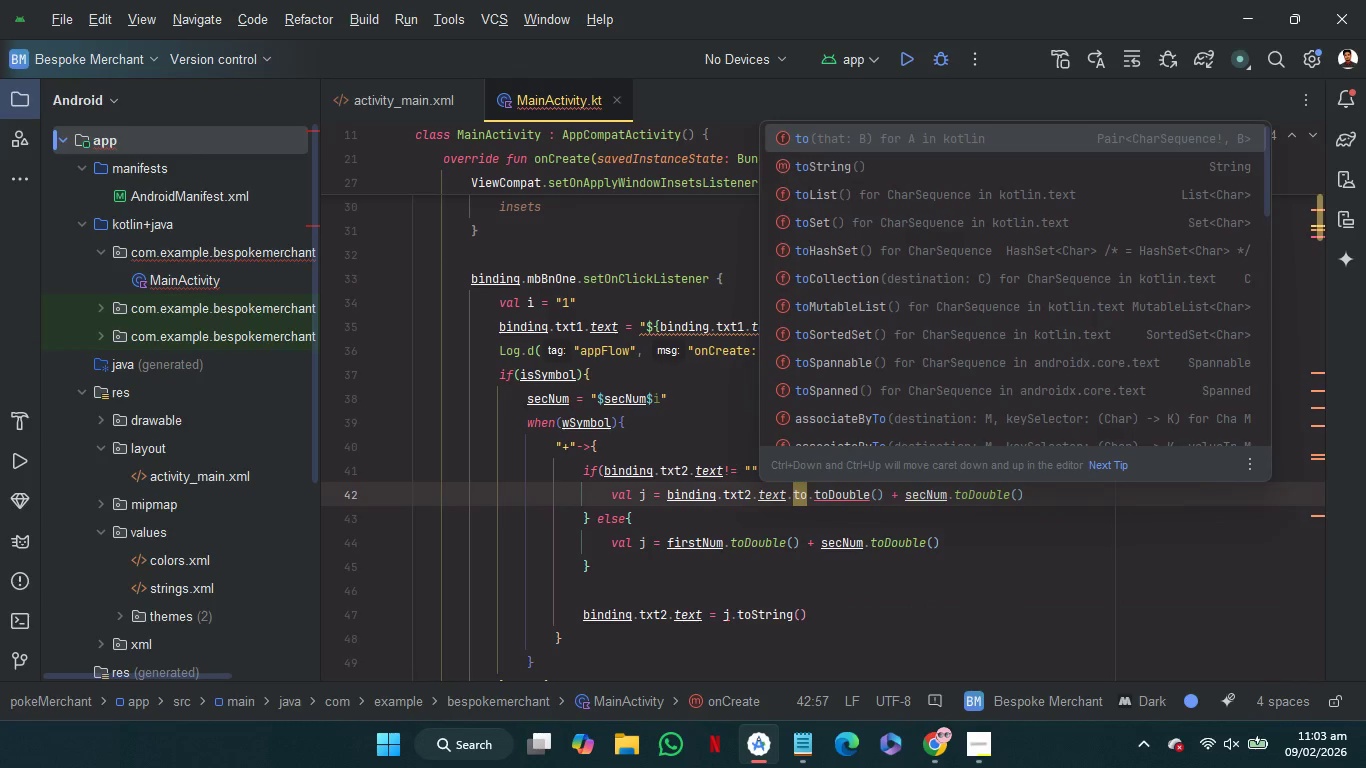 
key(ArrowDown)
 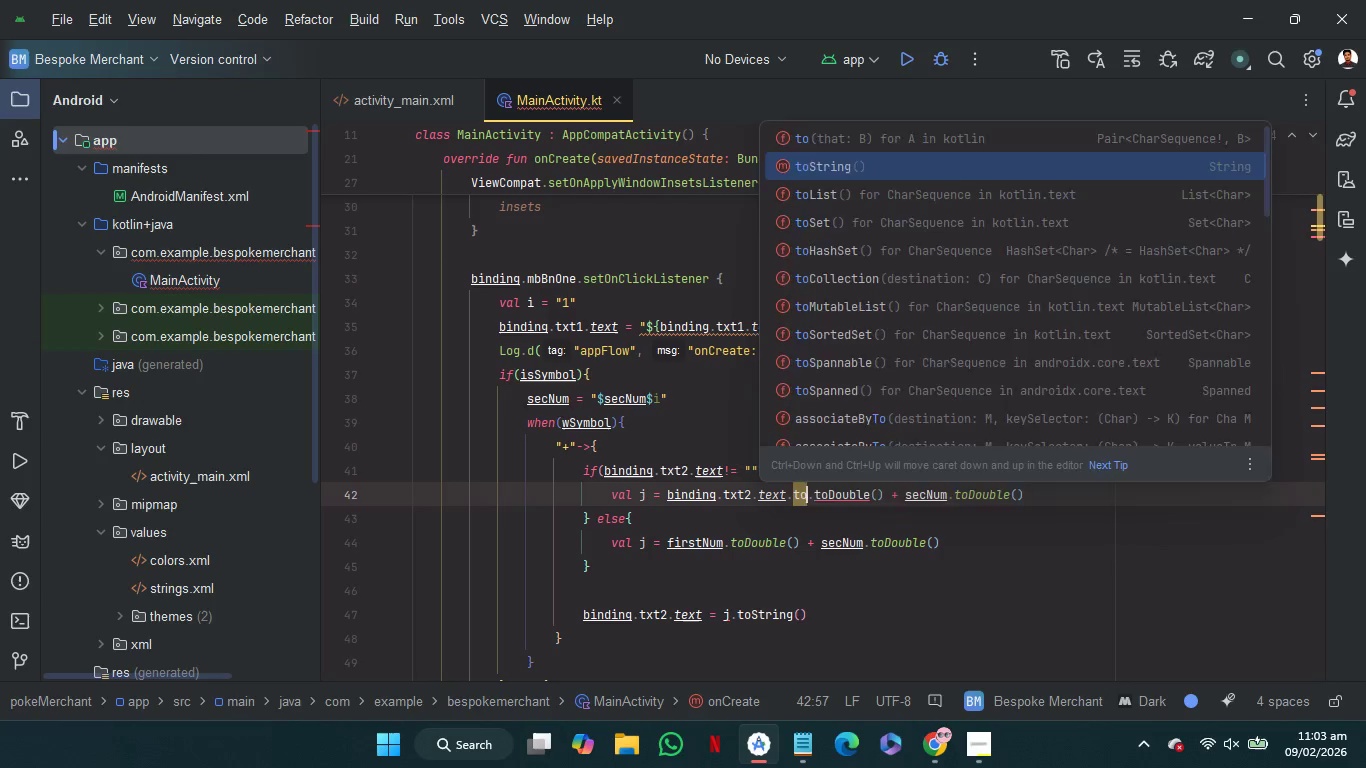 
key(Enter)
 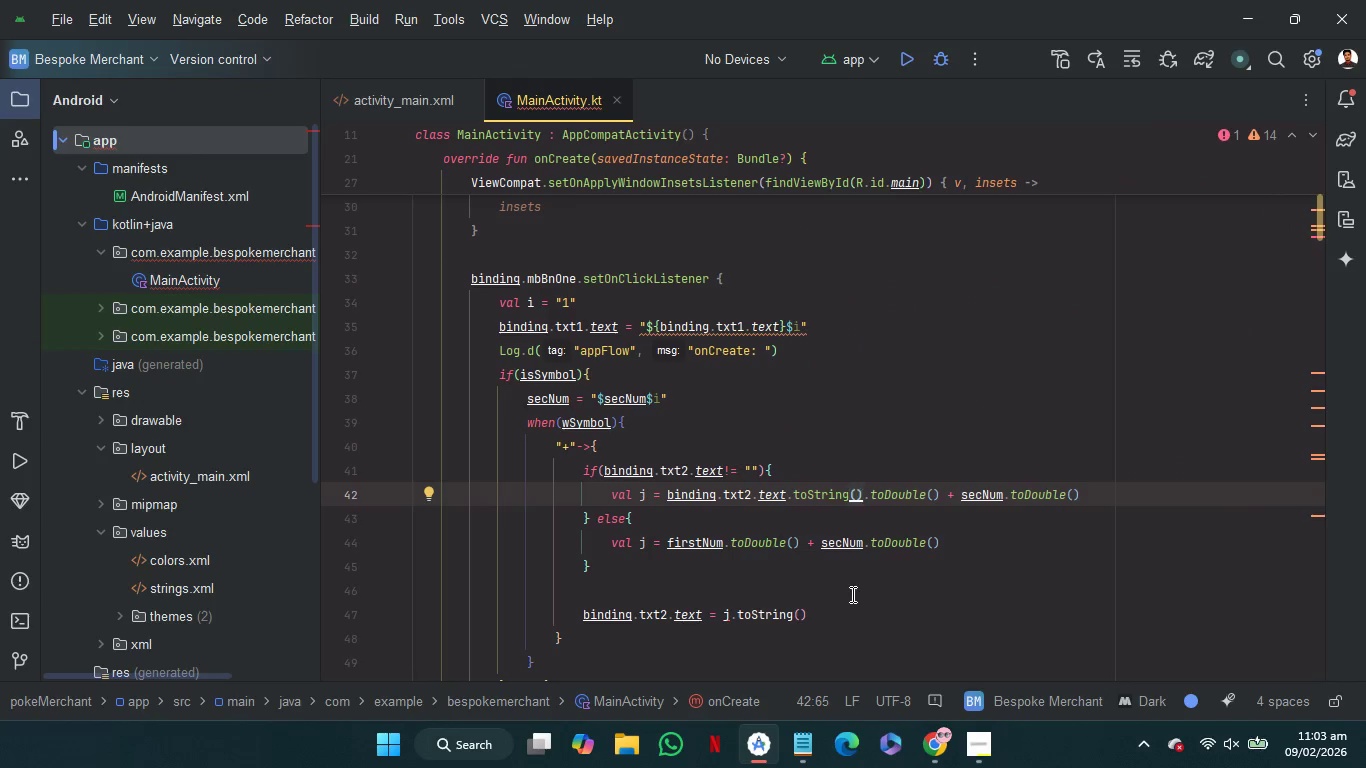 
left_click([851, 594])
 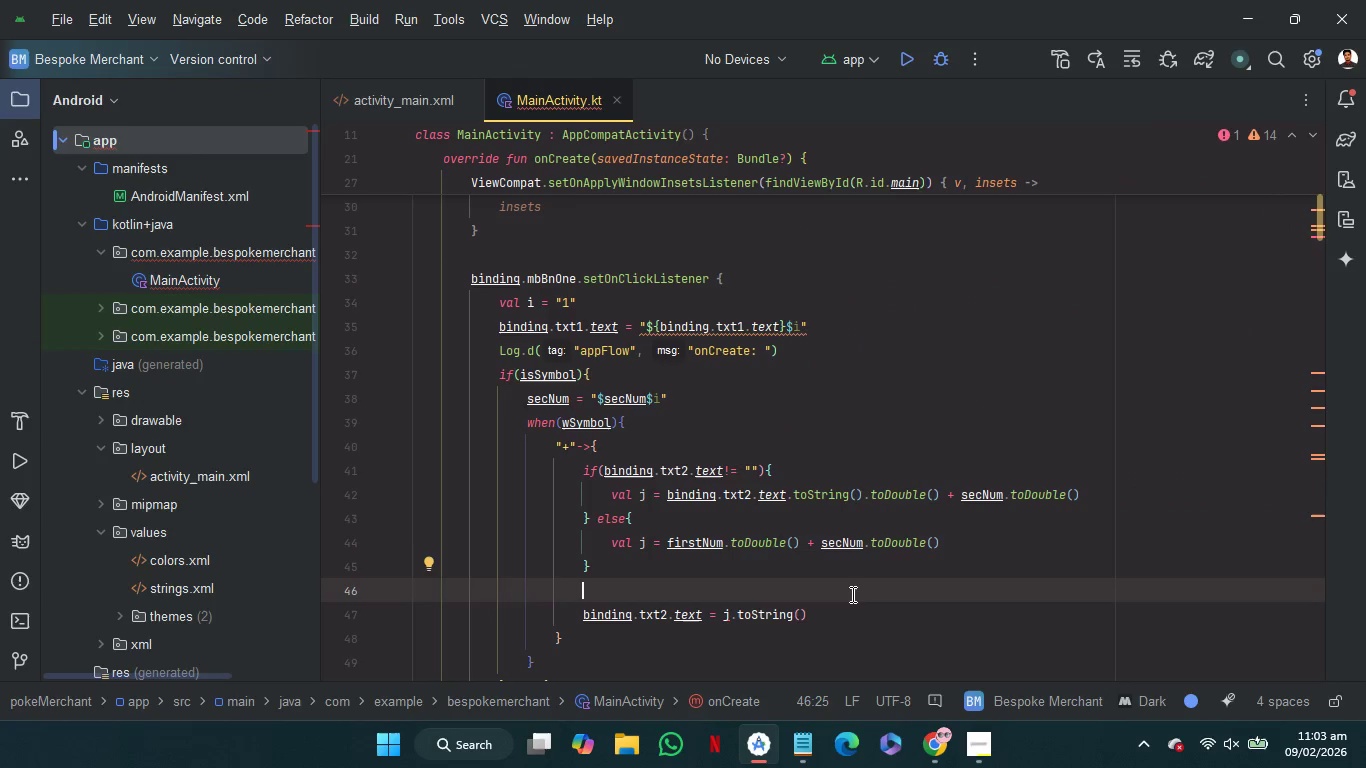 
key(Backspace)
 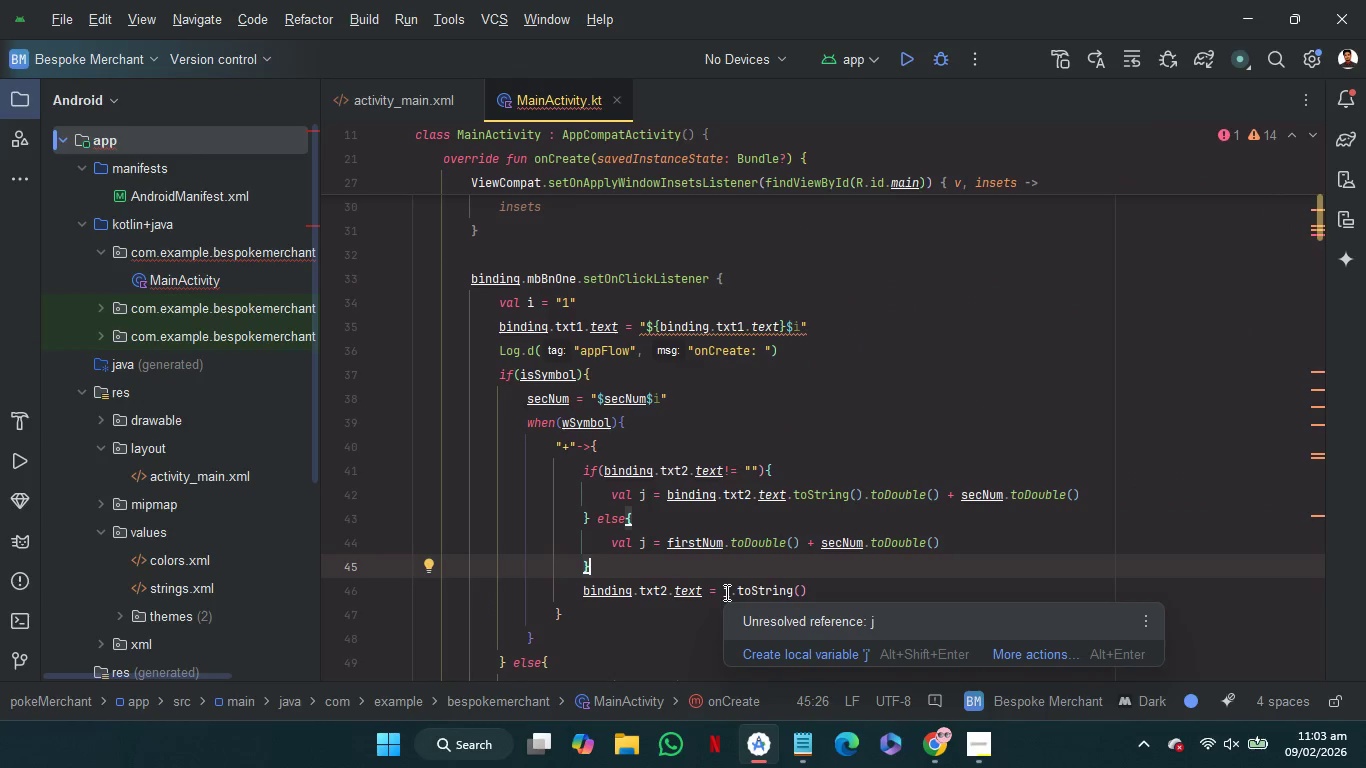 
wait(9.05)
 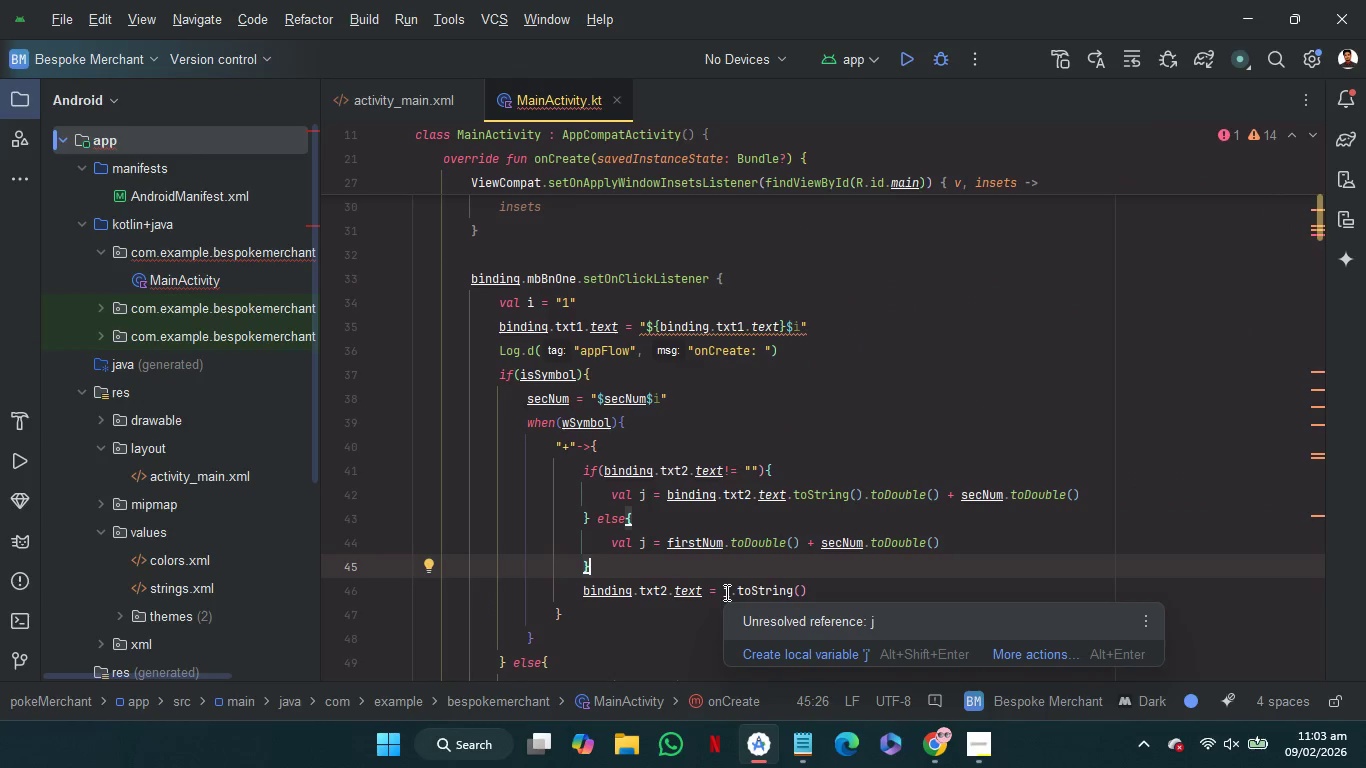 
left_click([582, 474])
 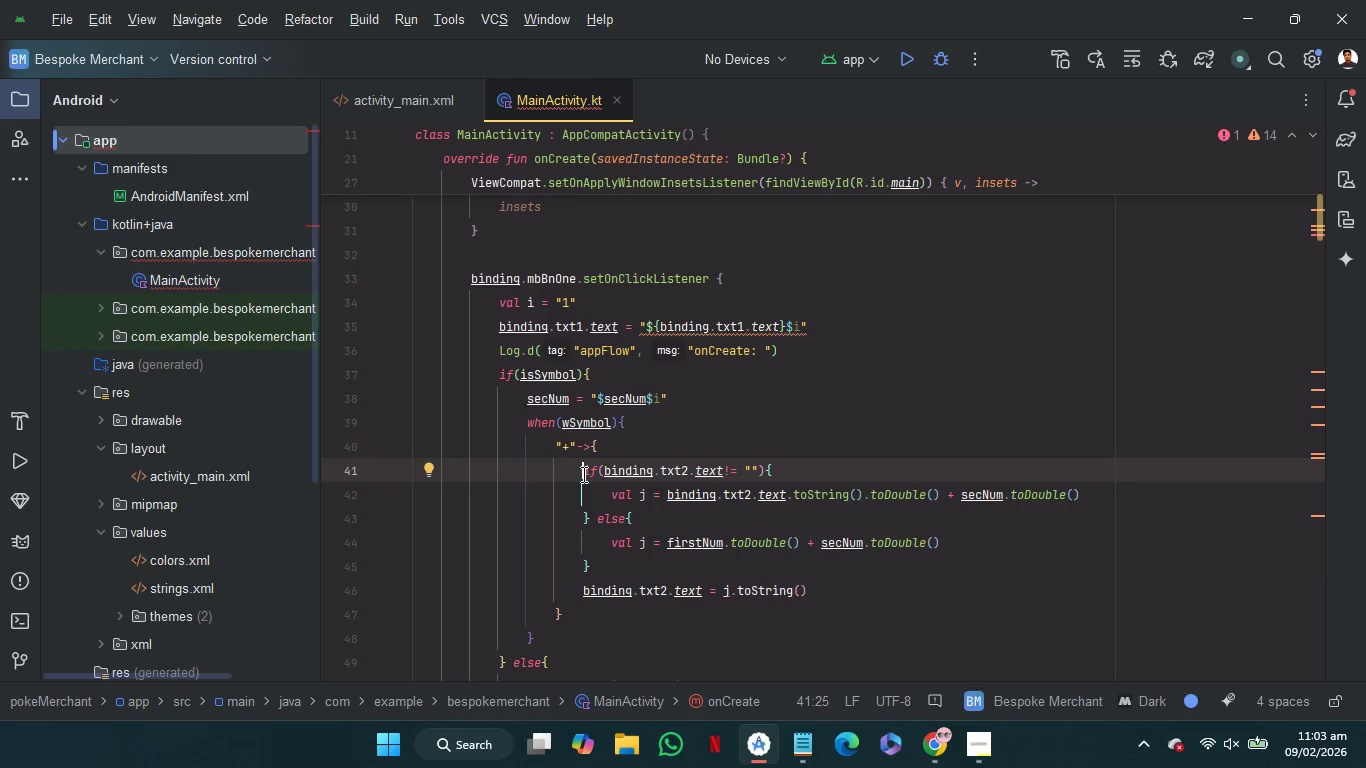 
type(val j = )
 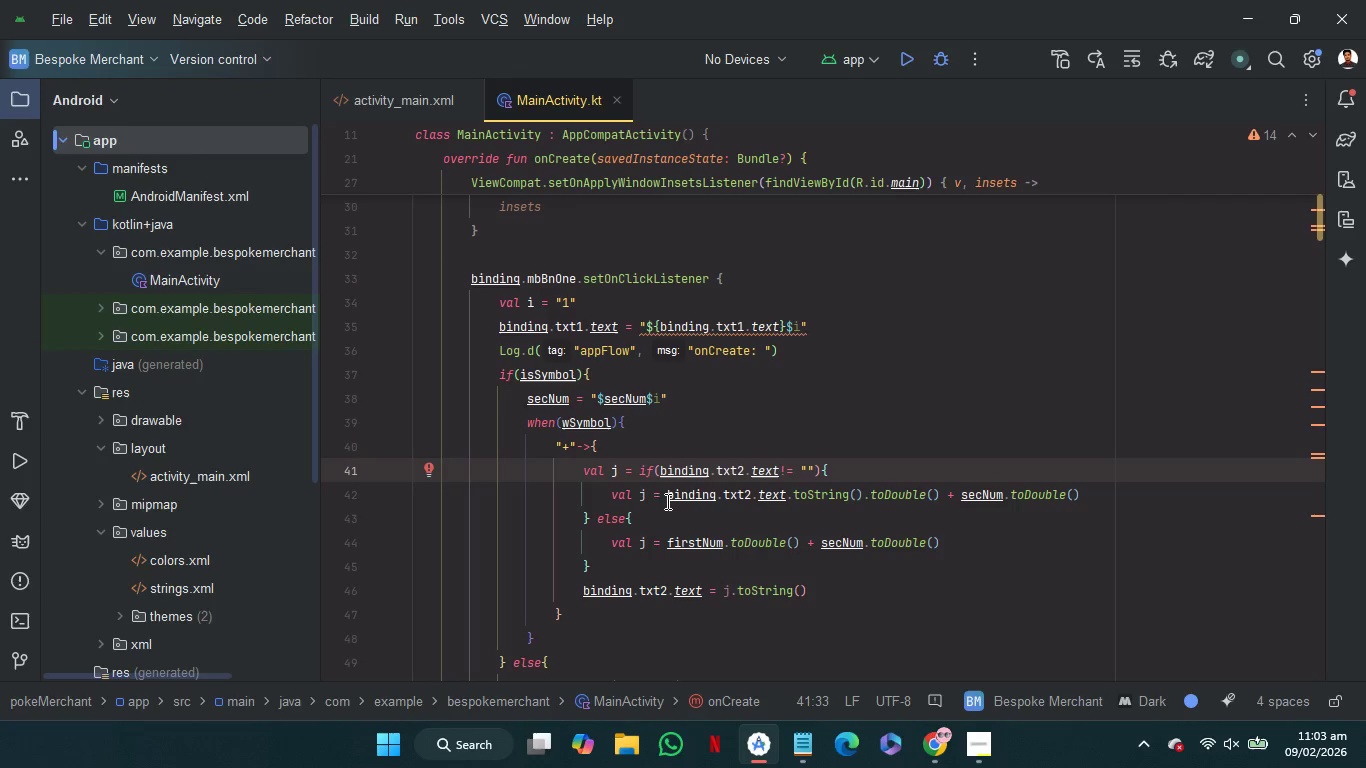 
left_click([617, 493])
 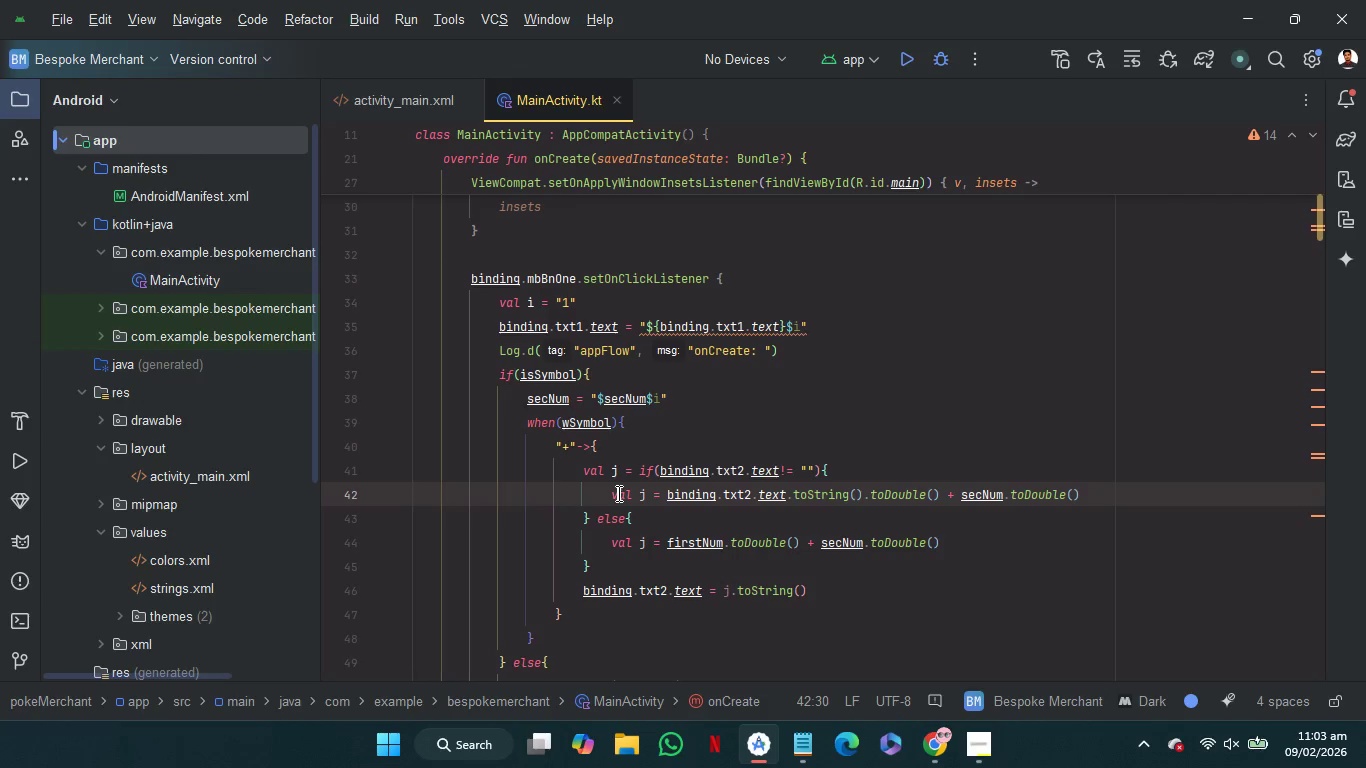 
left_click_drag(start_coordinate=[617, 493], to_coordinate=[654, 497])
 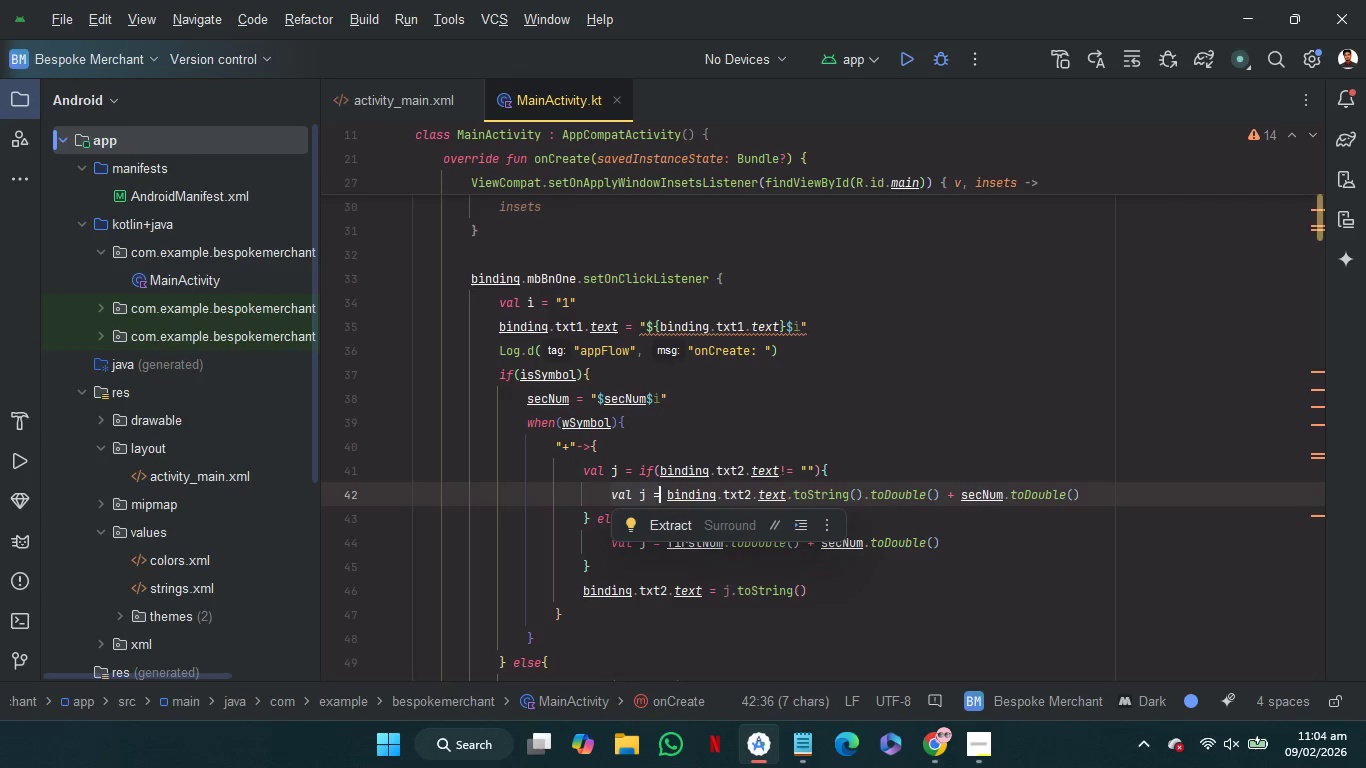 
key(Backspace)
 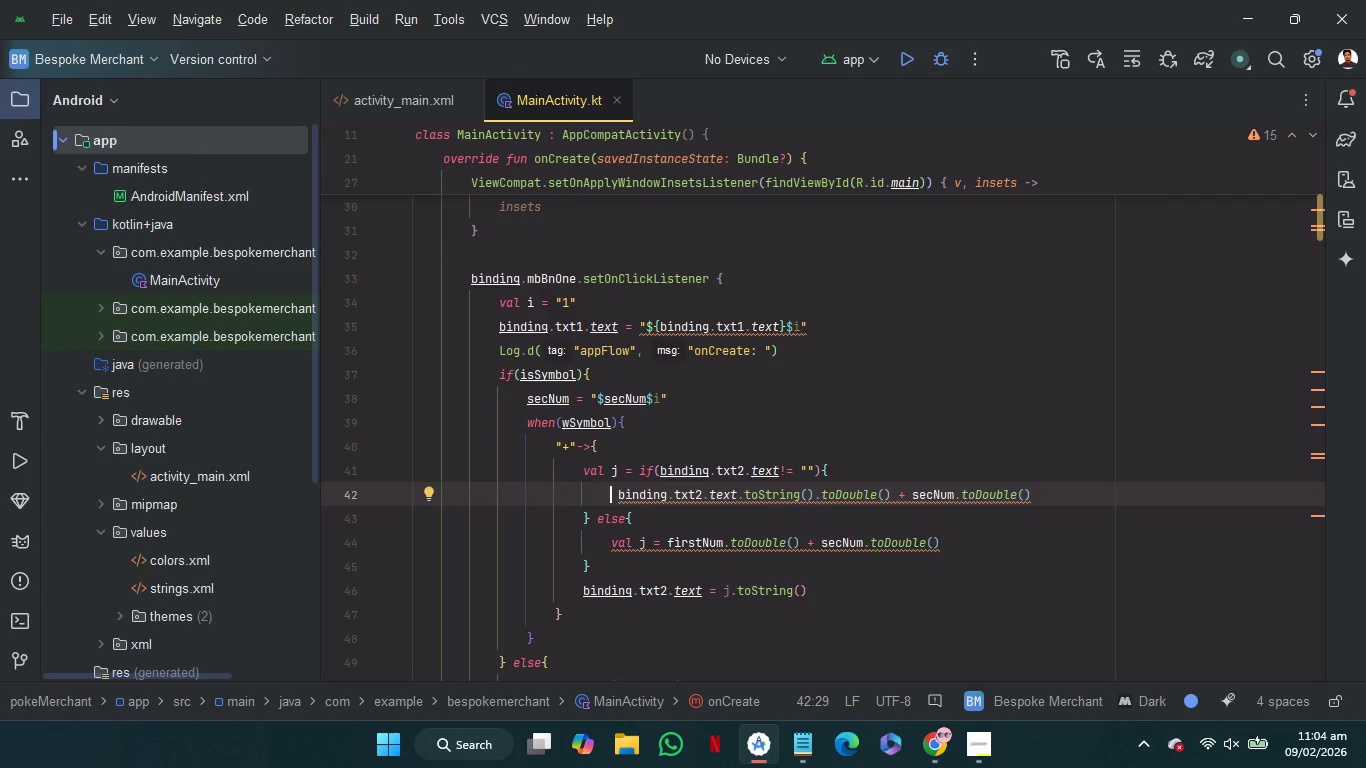 
key(Delete)
 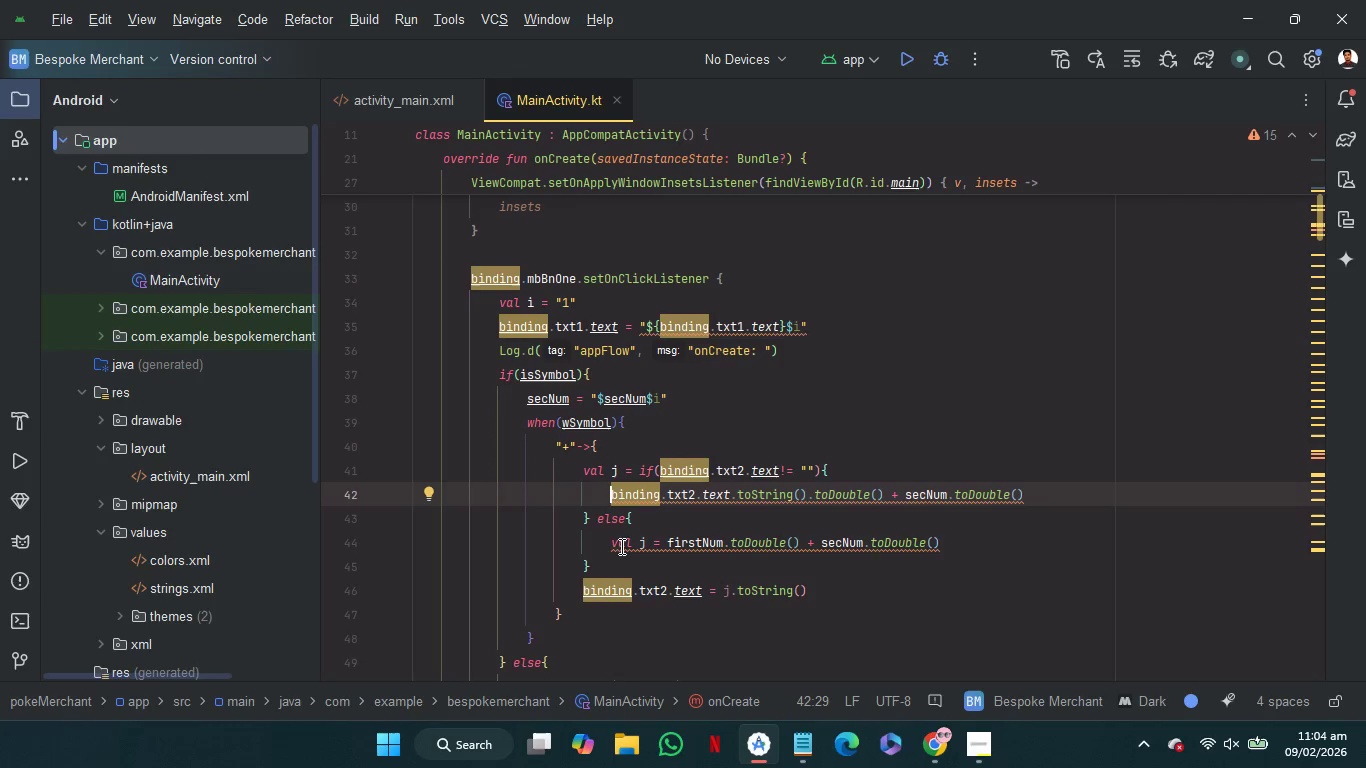 
left_click([616, 542])
 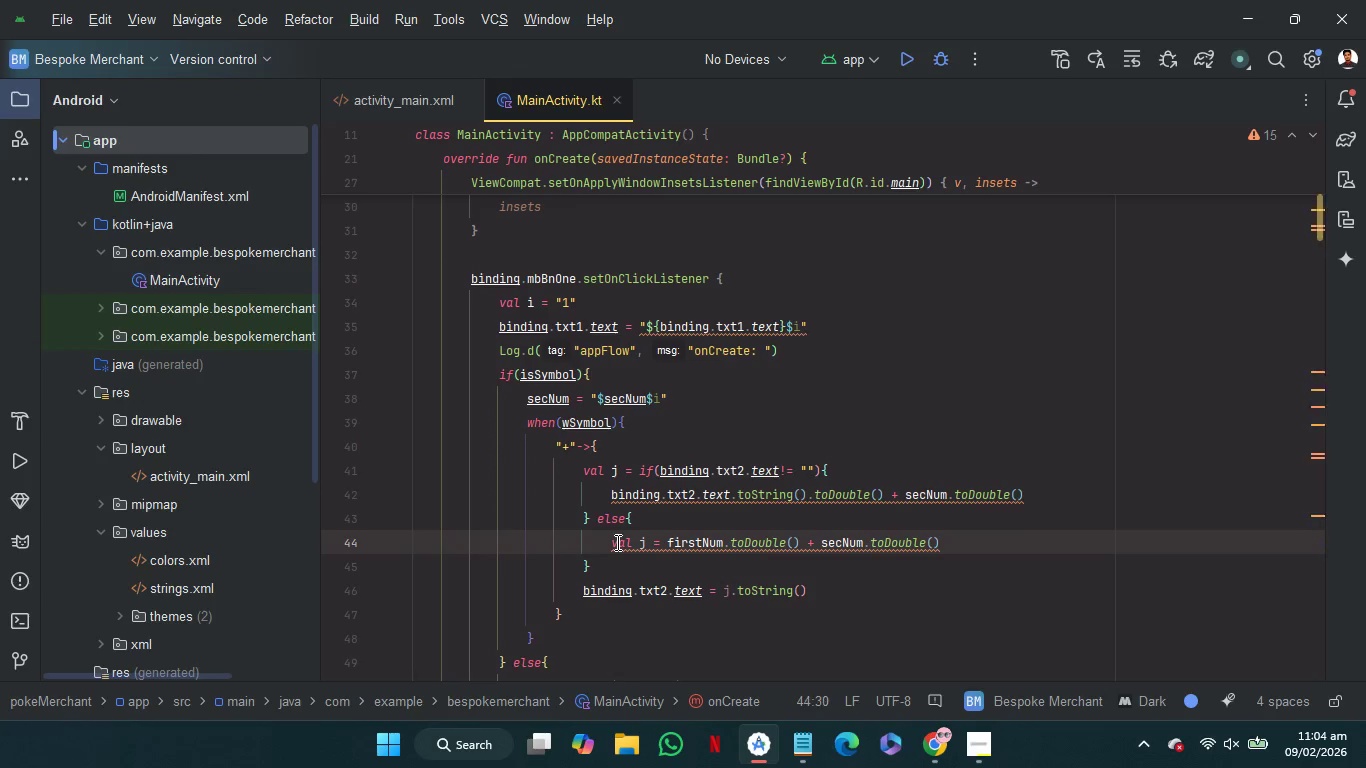 
left_click_drag(start_coordinate=[616, 542], to_coordinate=[663, 542])
 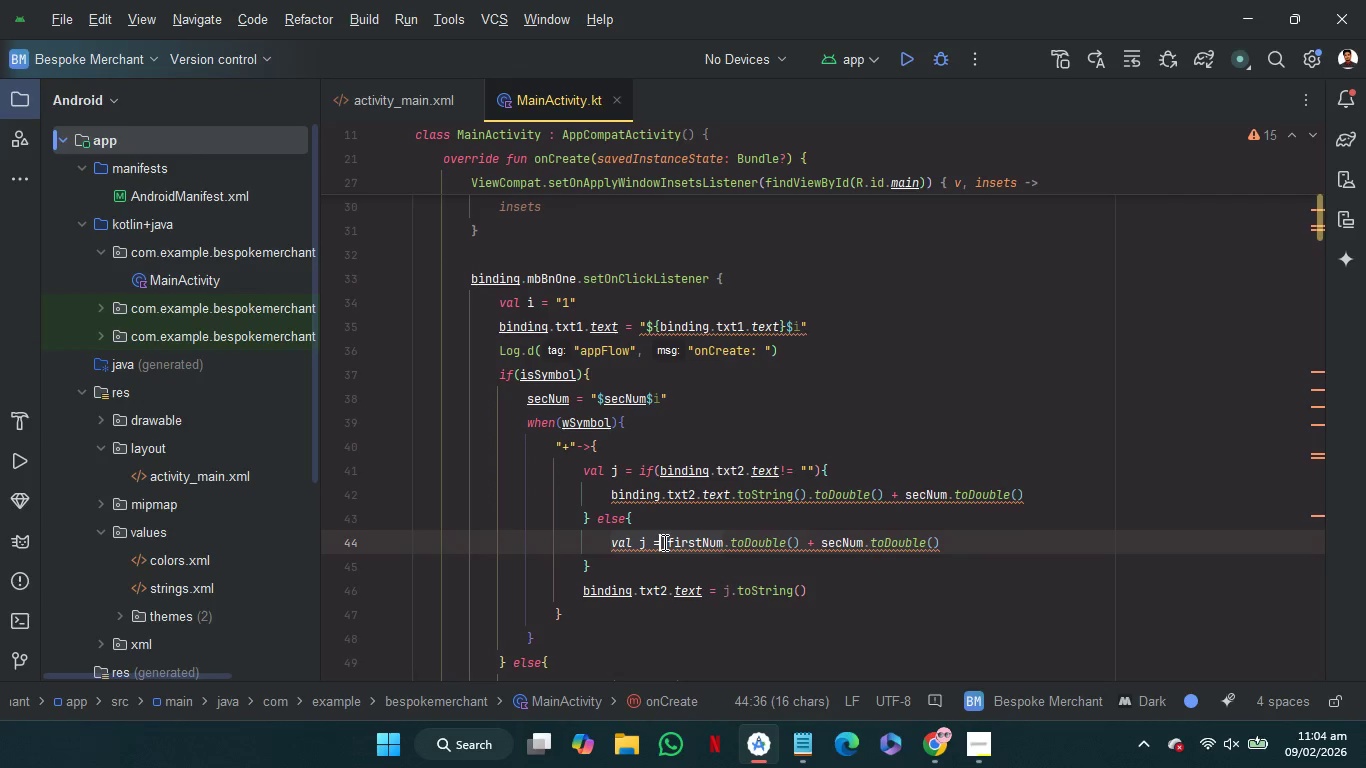 
left_click([663, 542])
 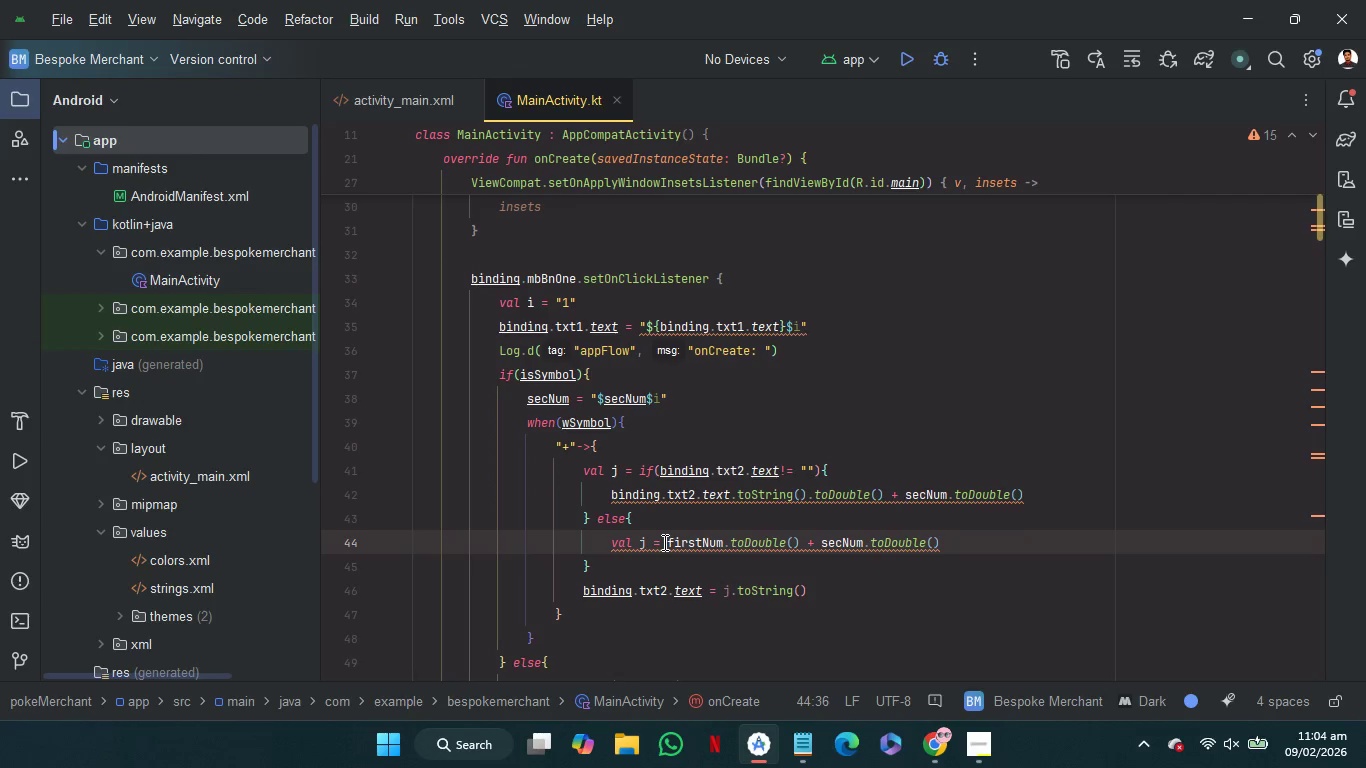 
key(Backspace)
 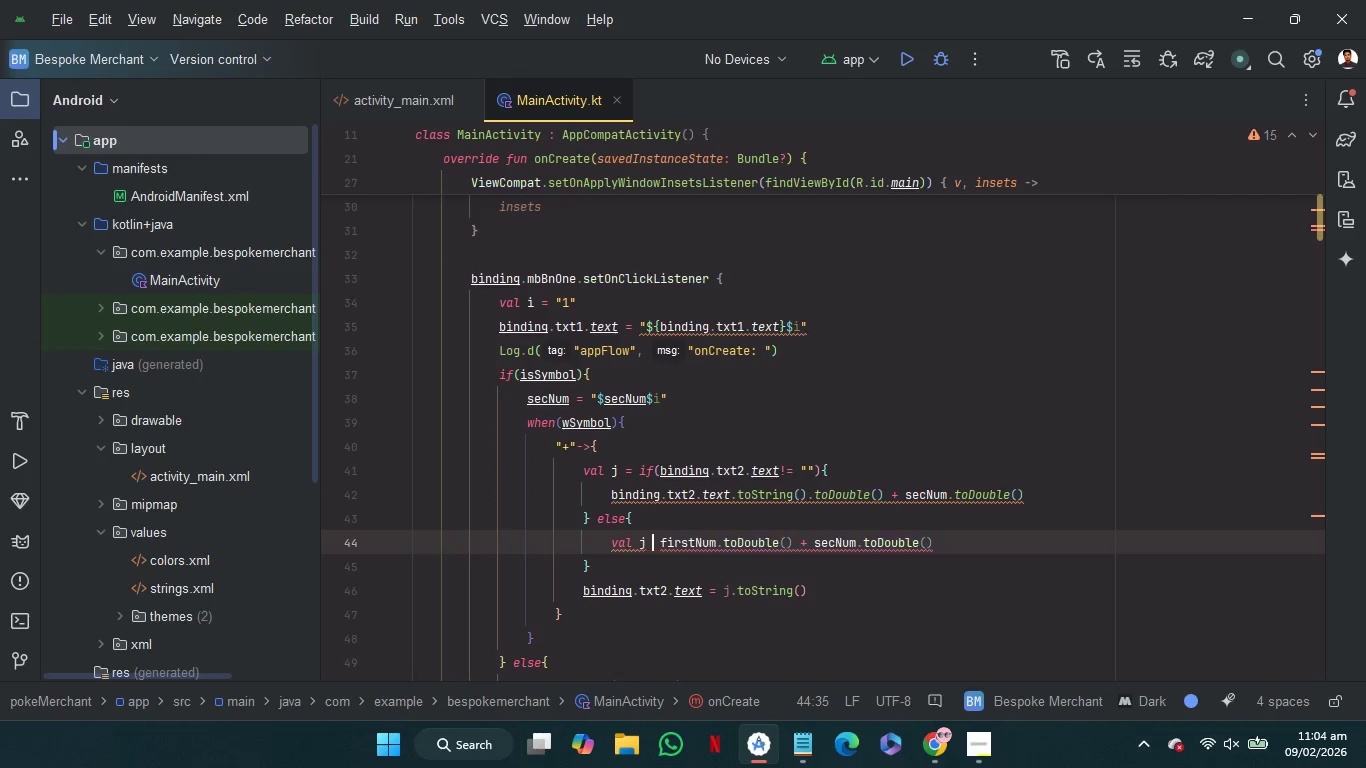 
key(Delete)
 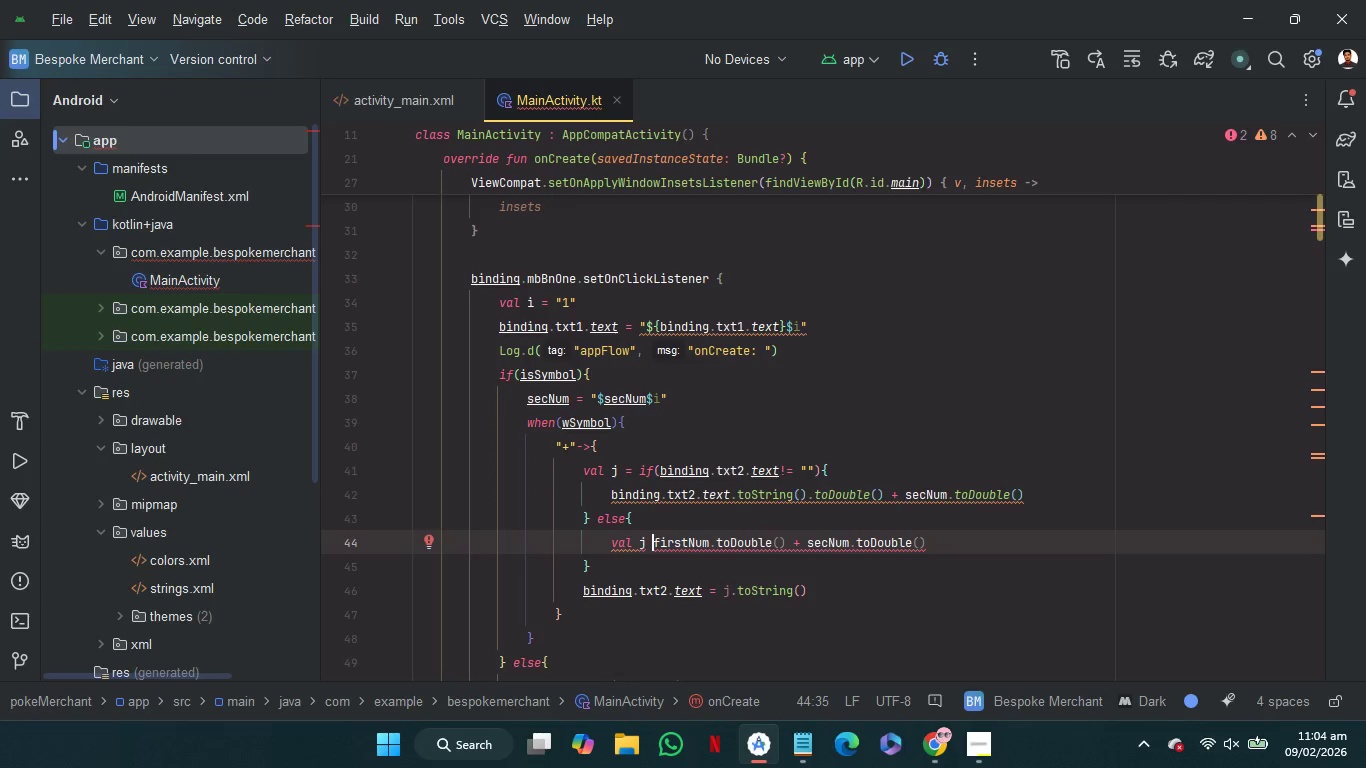 
key(Control+Z)
 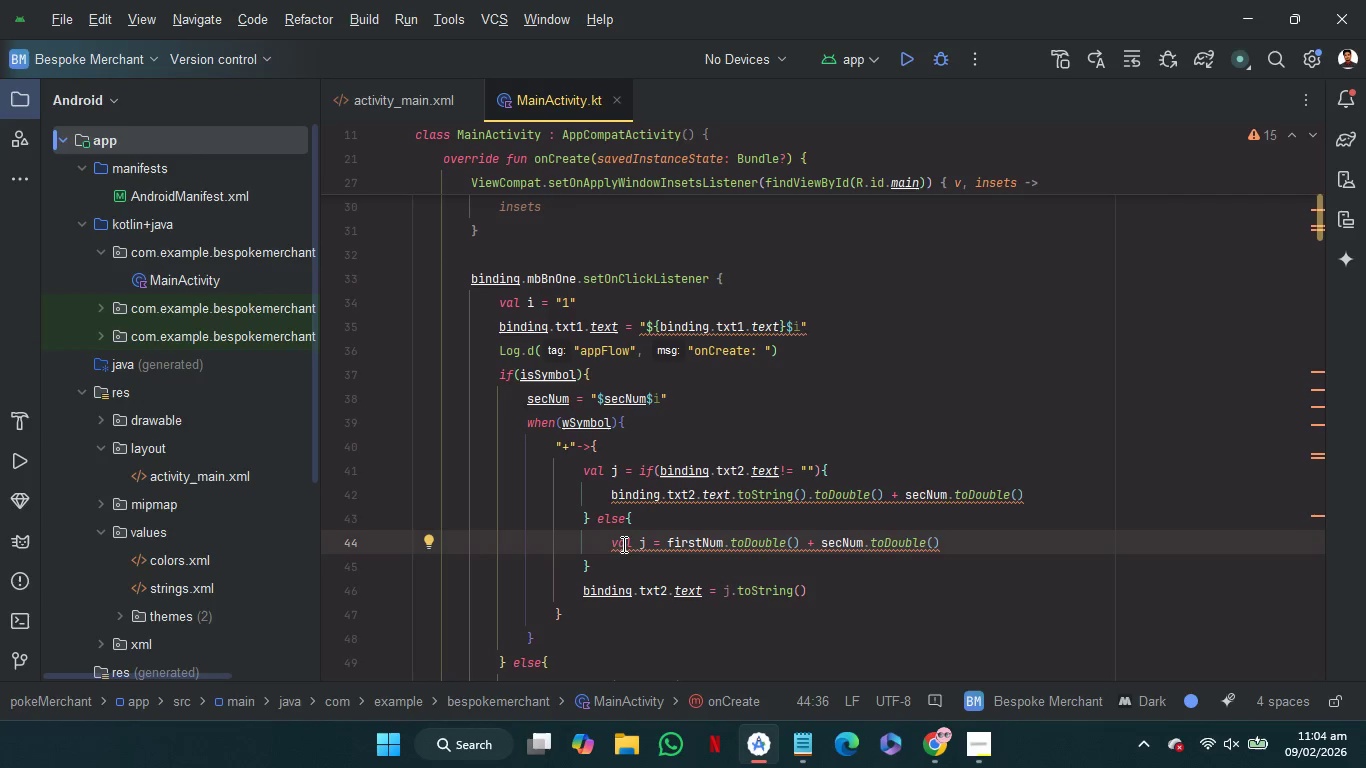 
left_click([623, 543])
 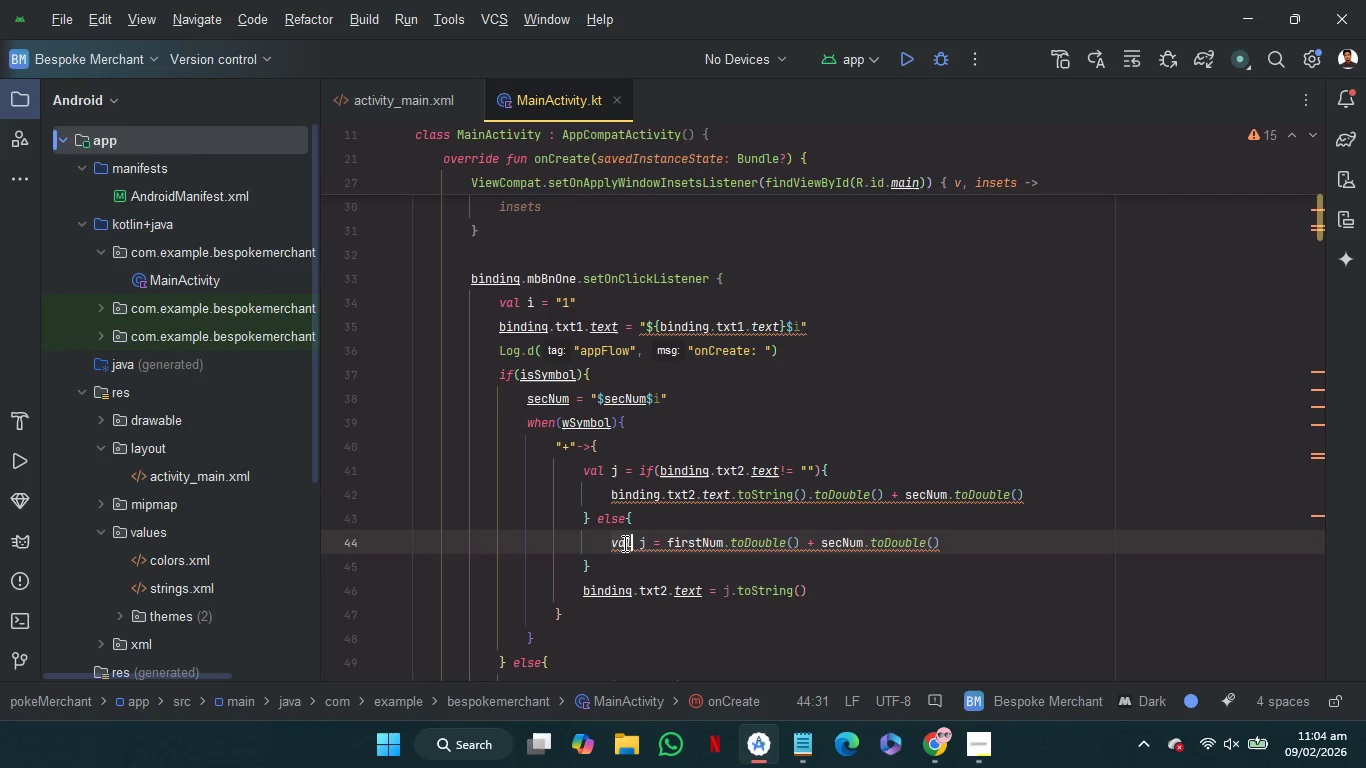 
left_click_drag(start_coordinate=[623, 543], to_coordinate=[653, 544])
 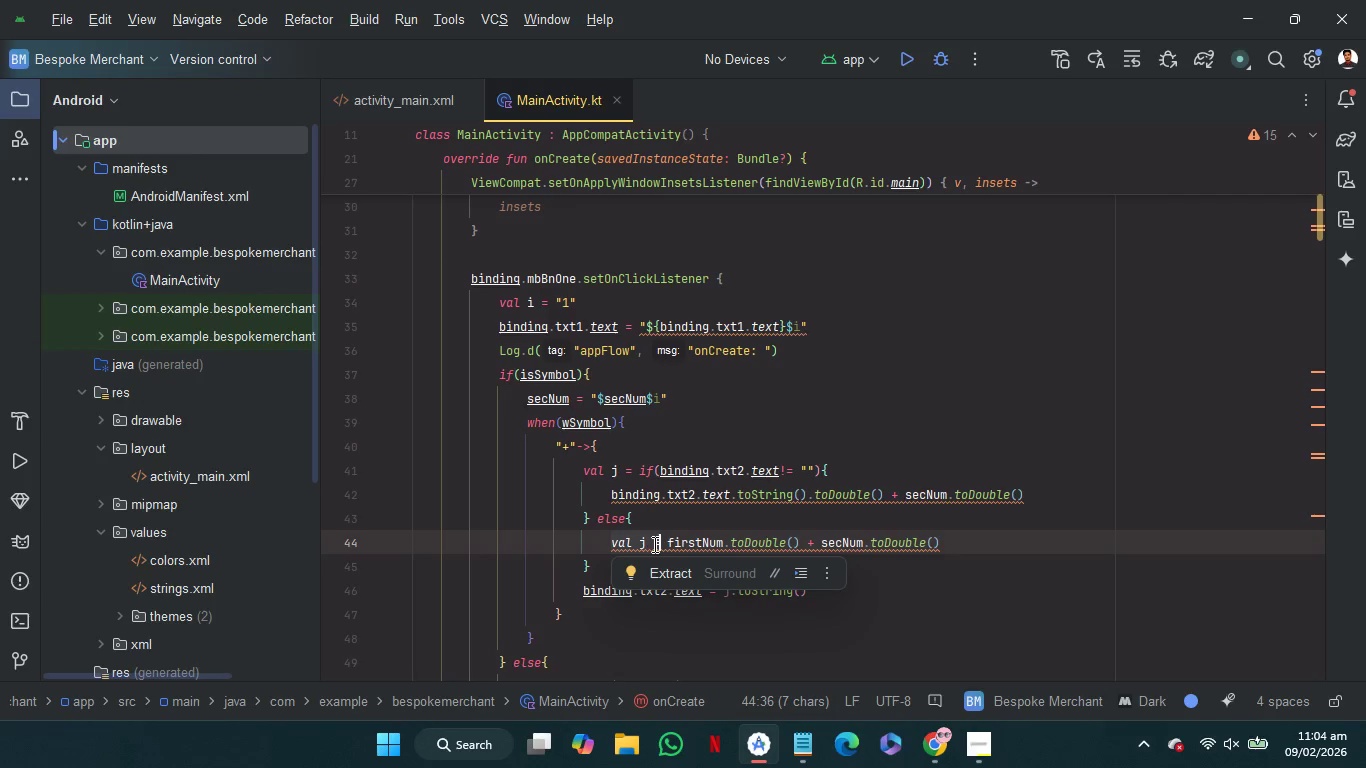 
key(Backspace)
 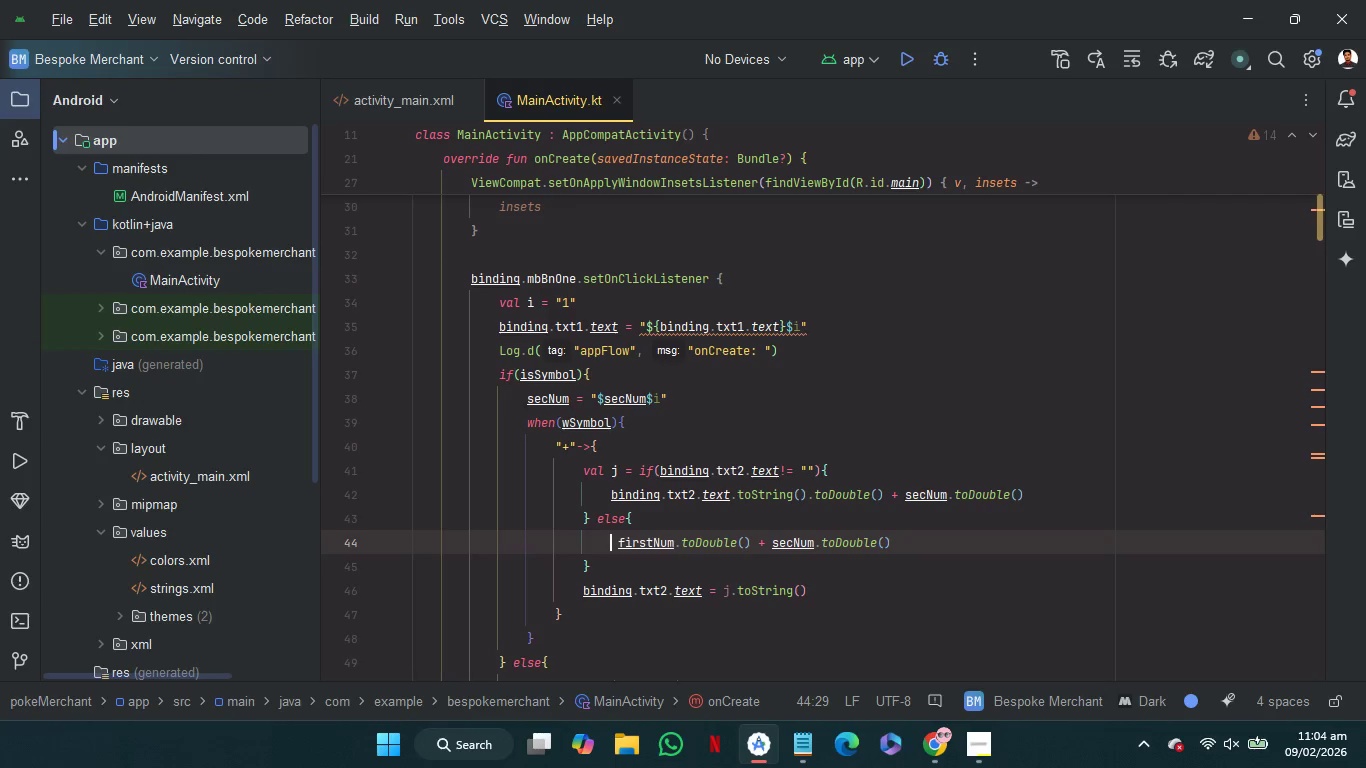 
key(Delete)
 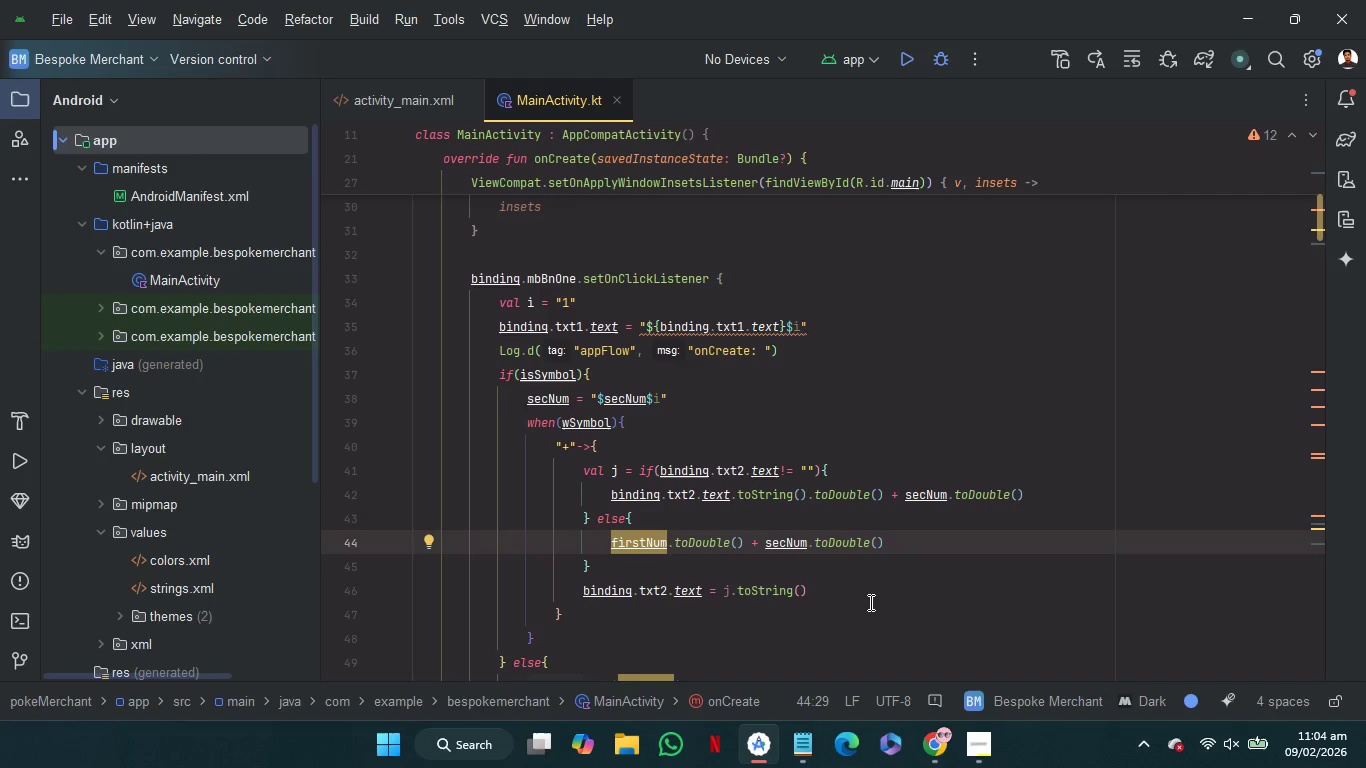 
left_click([870, 601])
 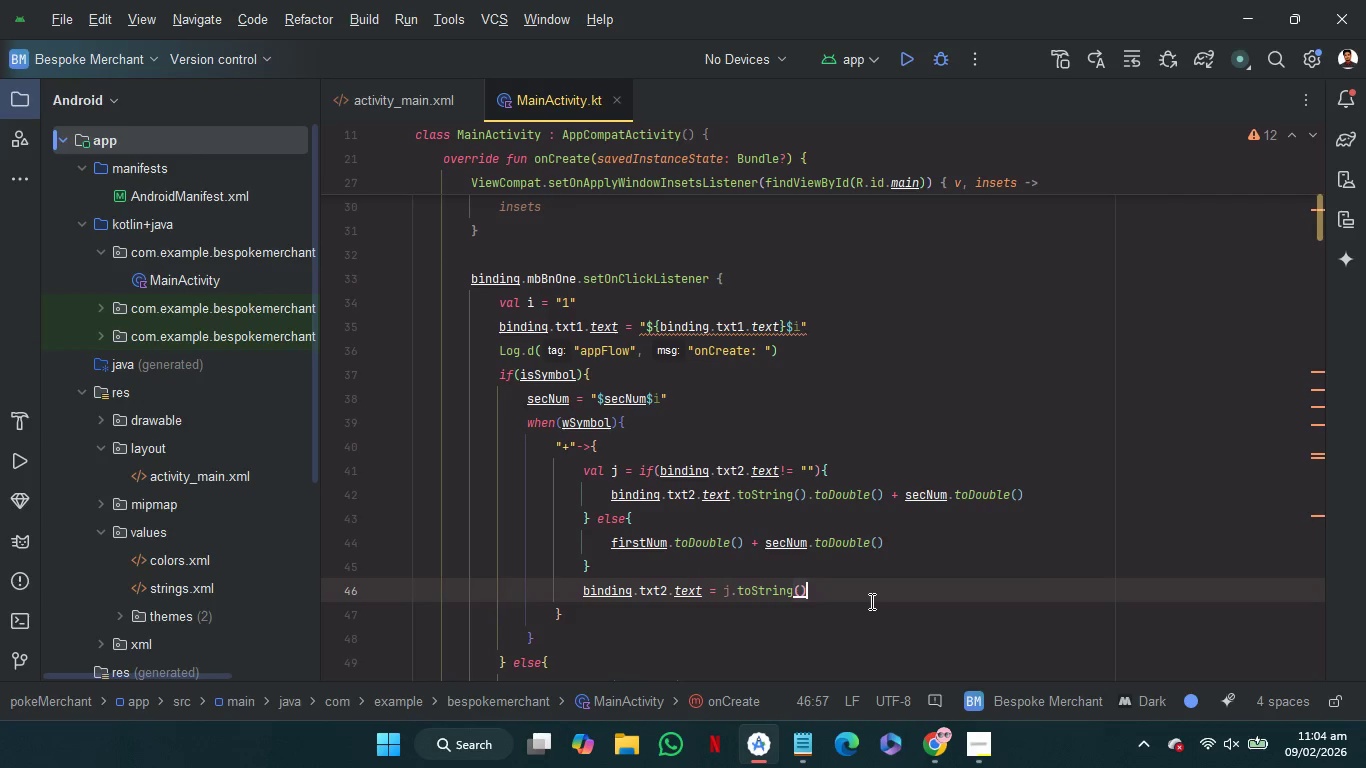 
scroll: coordinate [870, 601], scroll_direction: down, amount: 1.0
 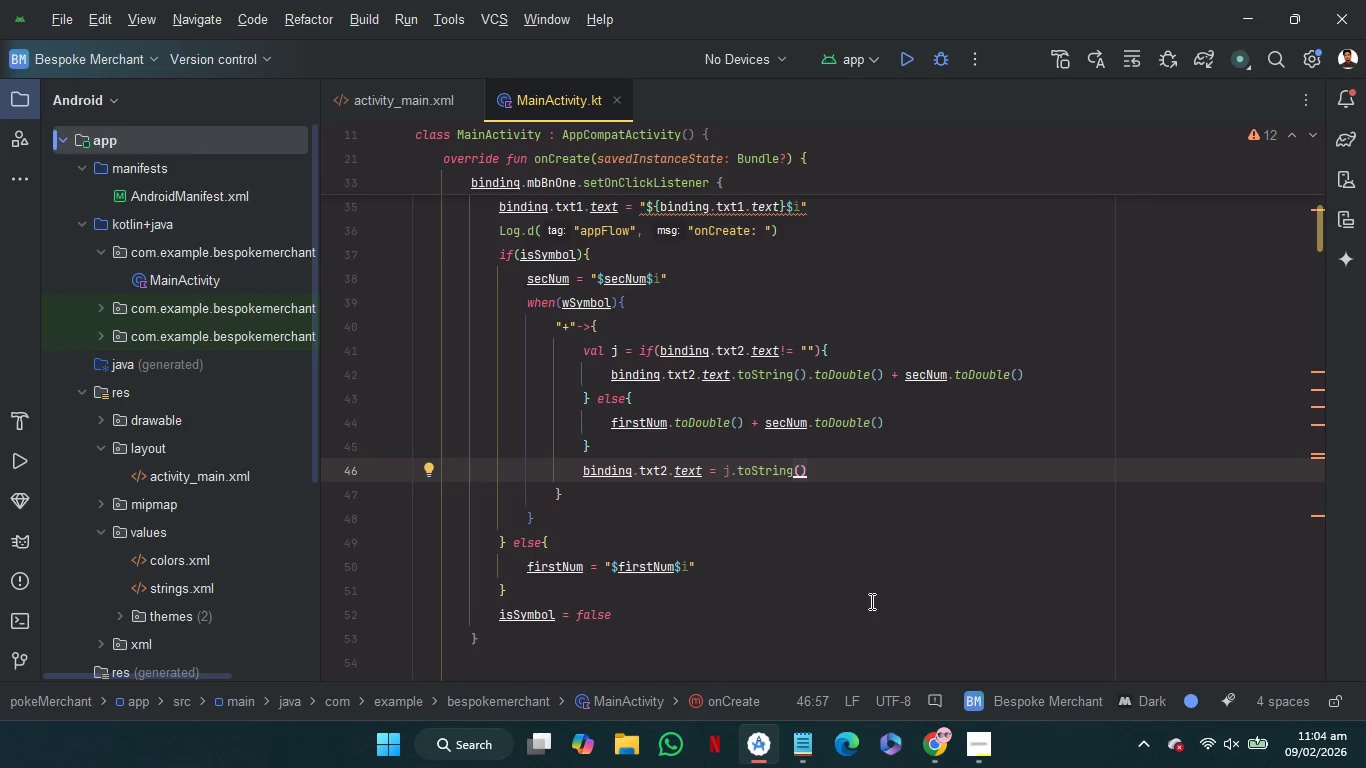 
scroll: coordinate [870, 601], scroll_direction: none, amount: 0.0
 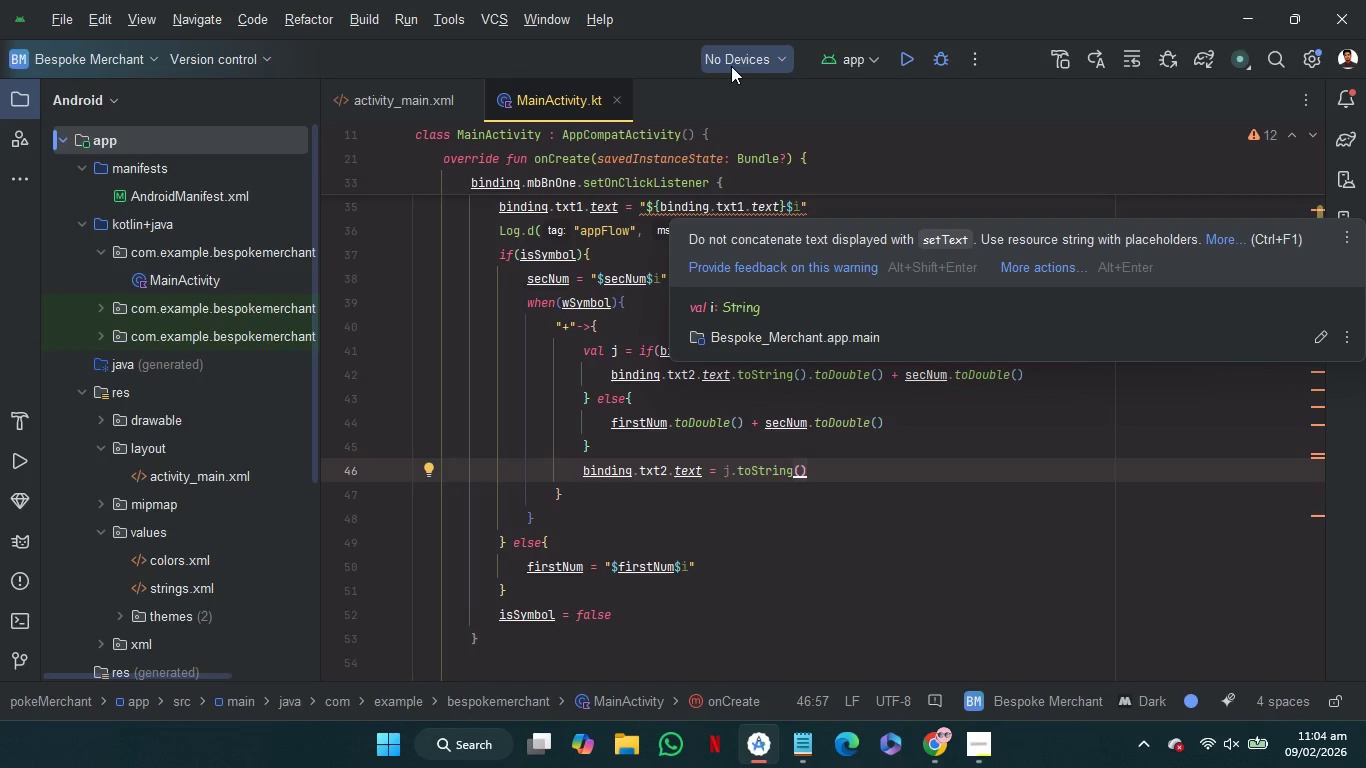 
wait(6.1)
 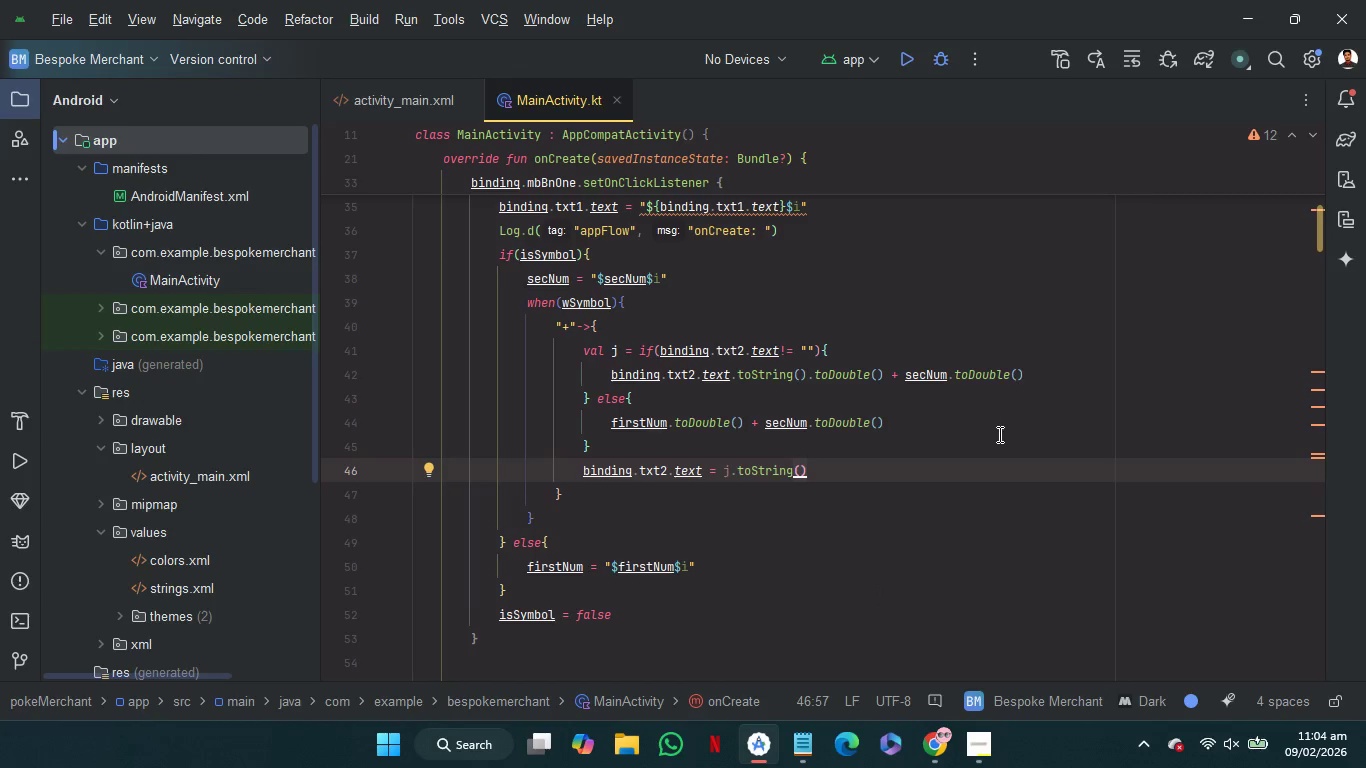 
left_click([731, 66])
 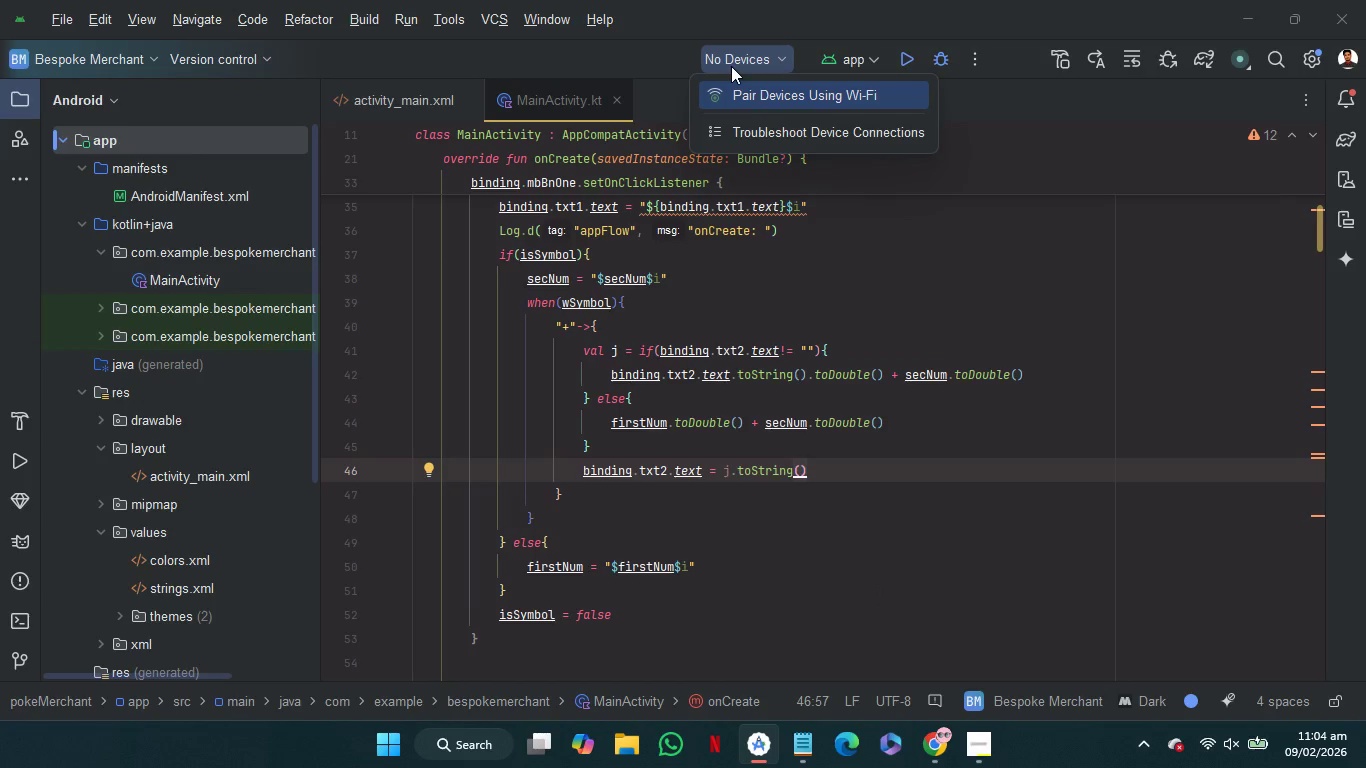 
wait(5.8)
 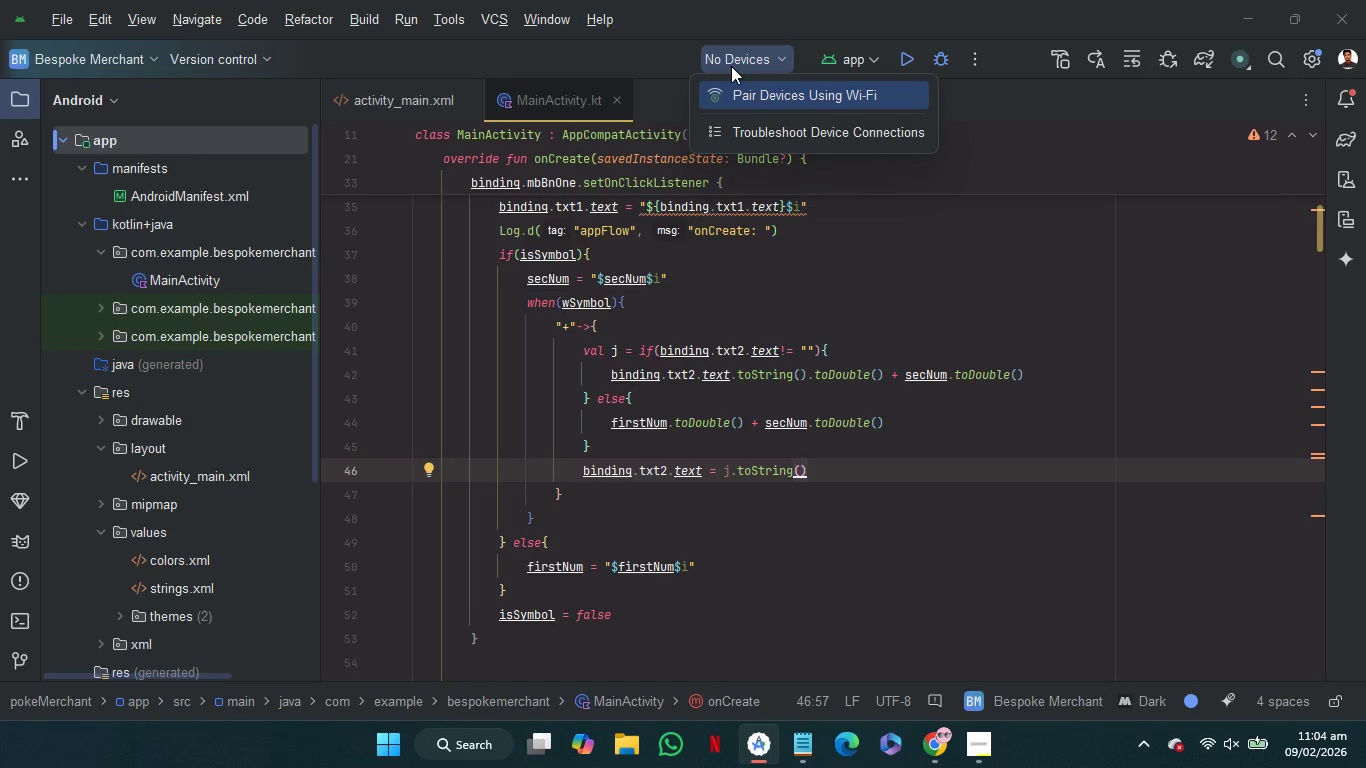 
left_click([734, 87])
 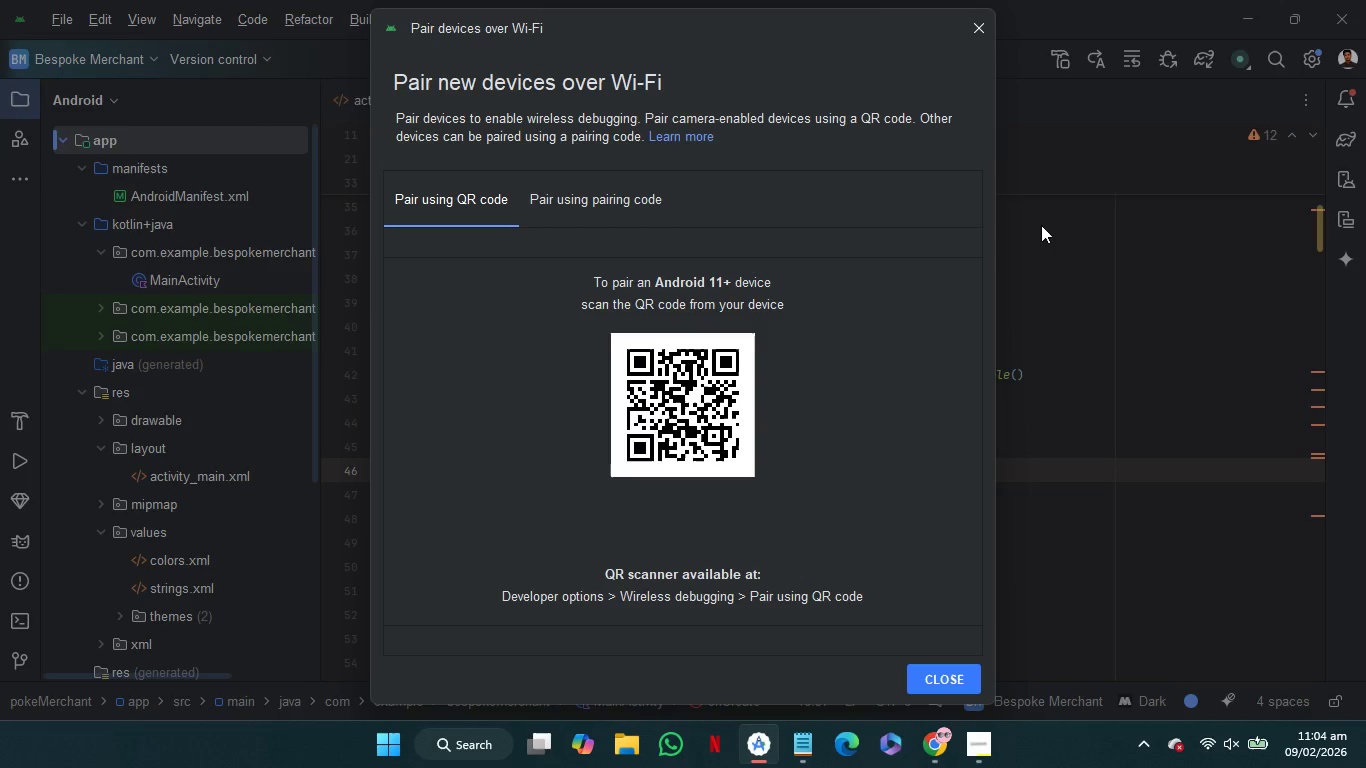 
wait(18.58)
 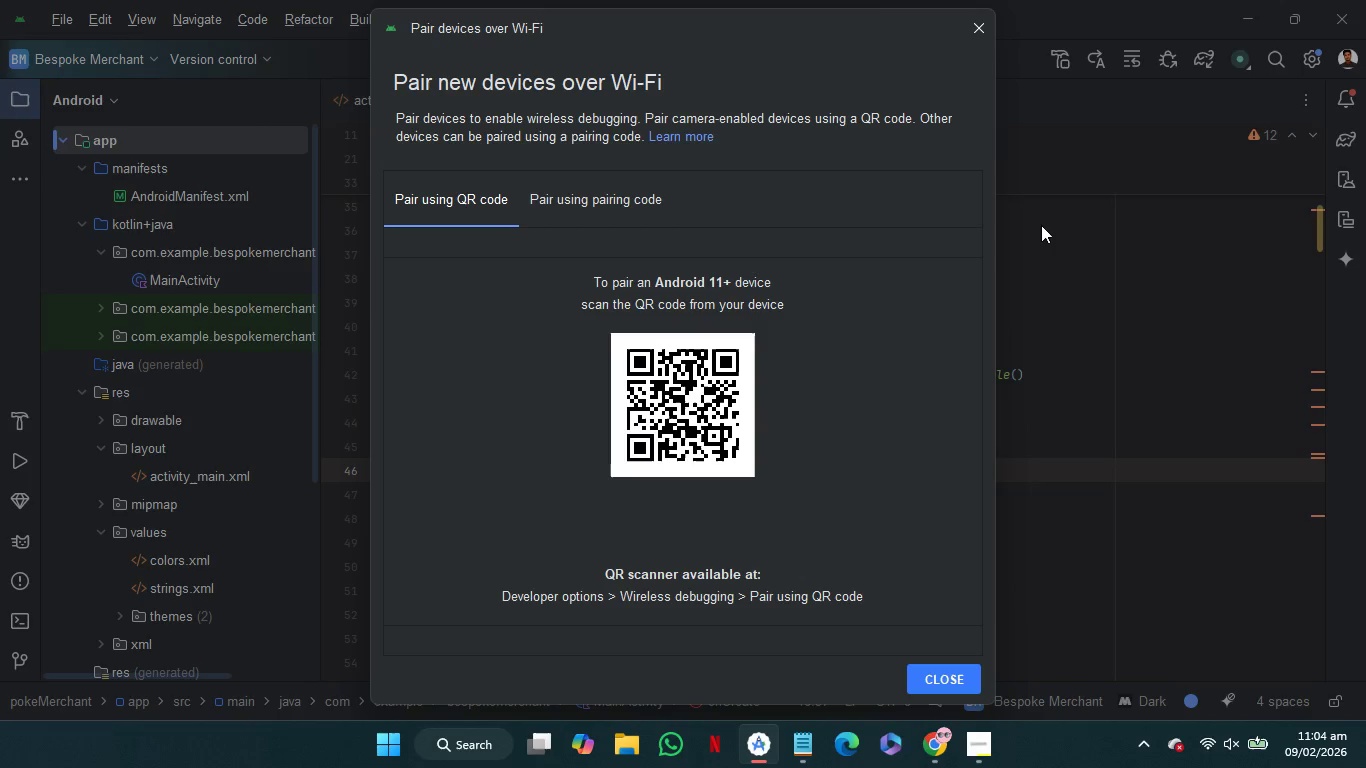 
left_click([976, 24])
 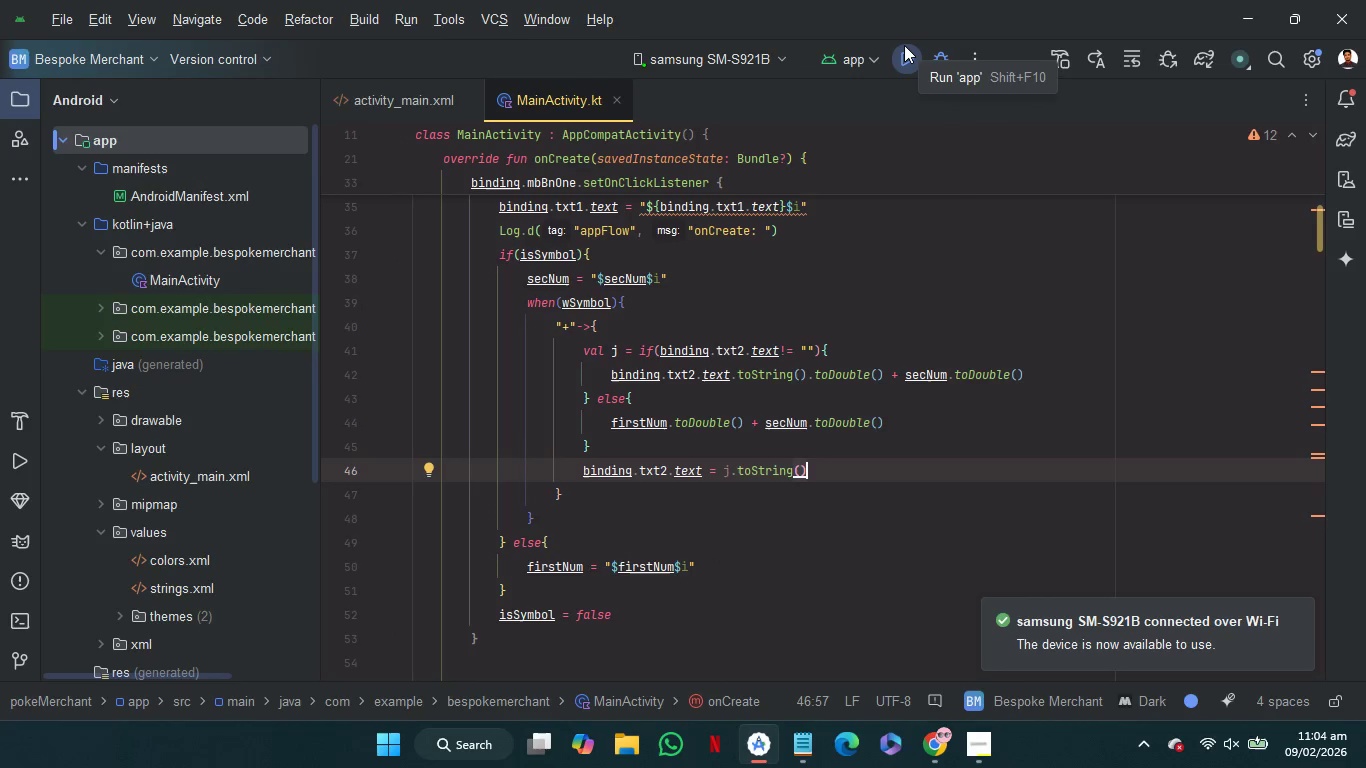 
wait(8.23)
 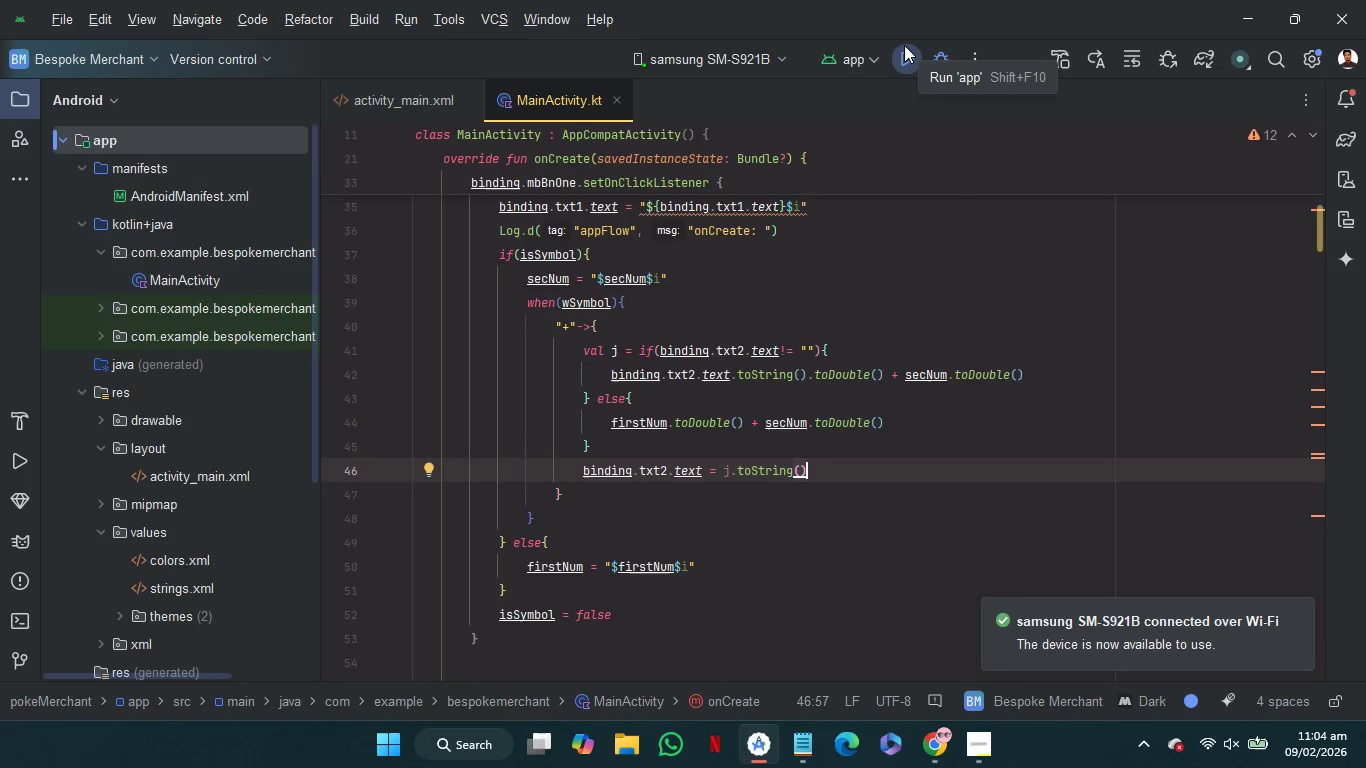 
left_click([904, 45])
 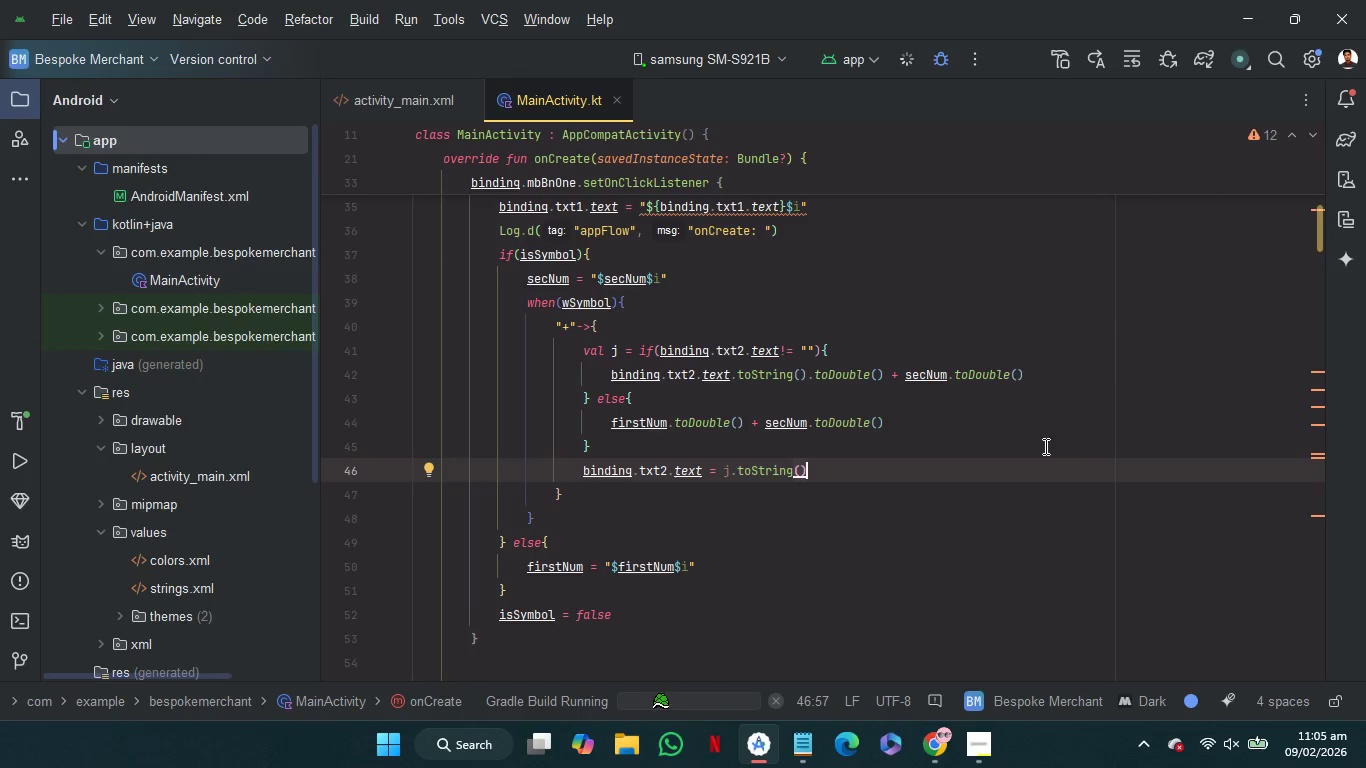 
scroll: coordinate [1044, 446], scroll_direction: up, amount: 1.0
 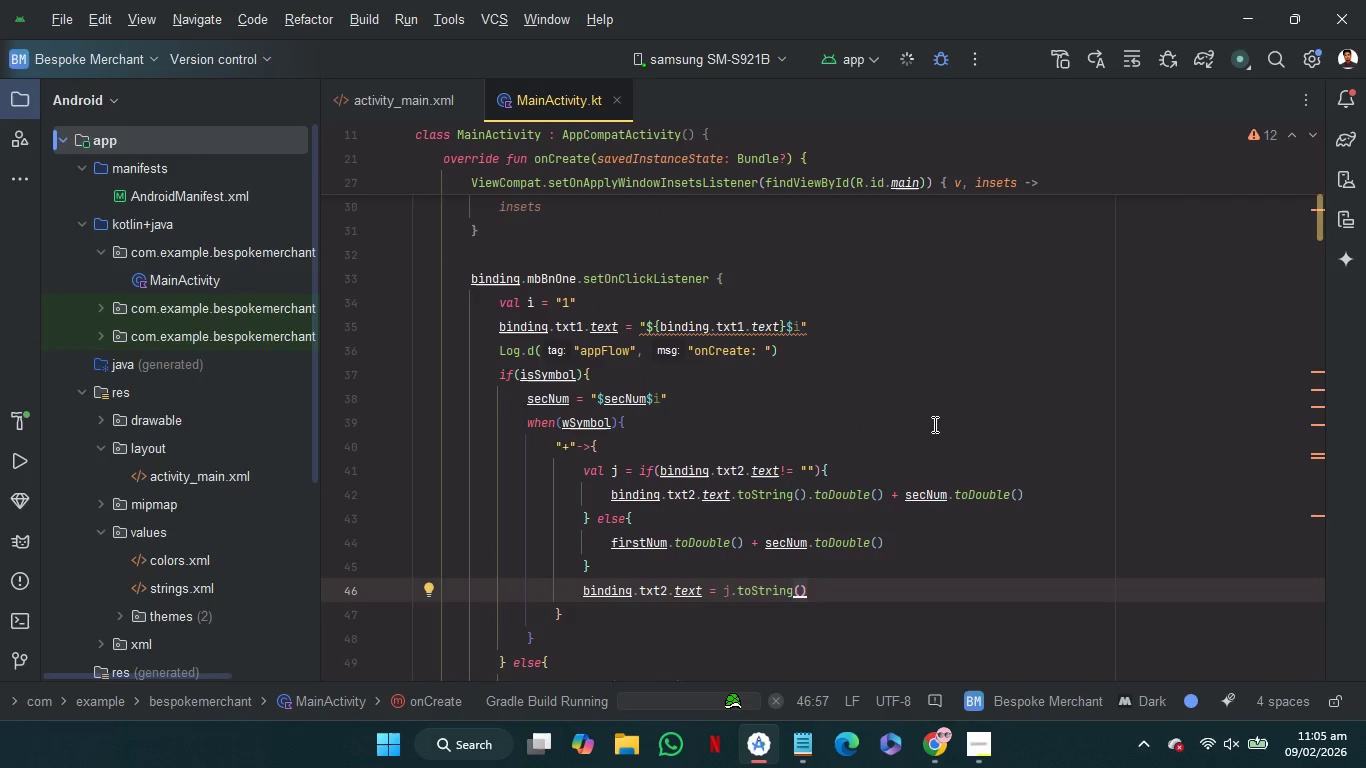 
scroll: coordinate [934, 423], scroll_direction: none, amount: 0.0
 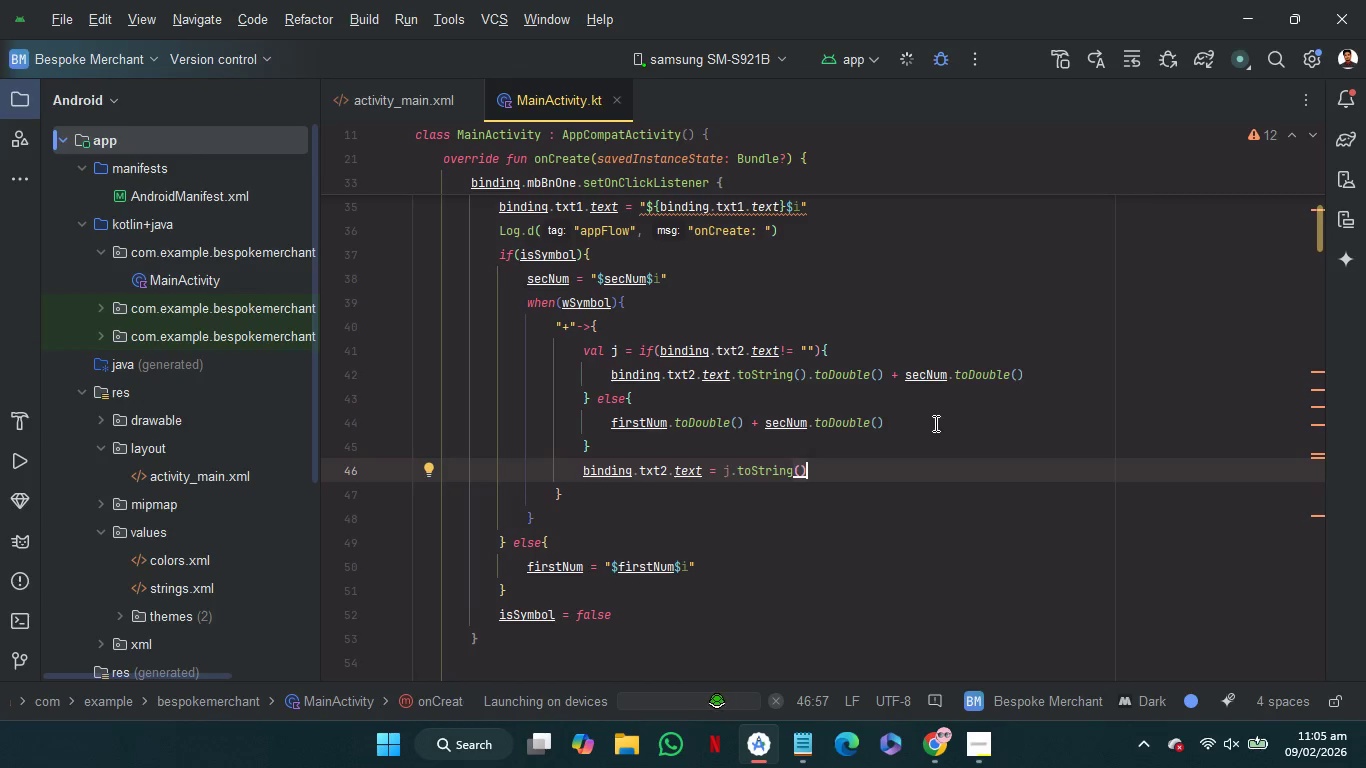 
wait(9.73)
 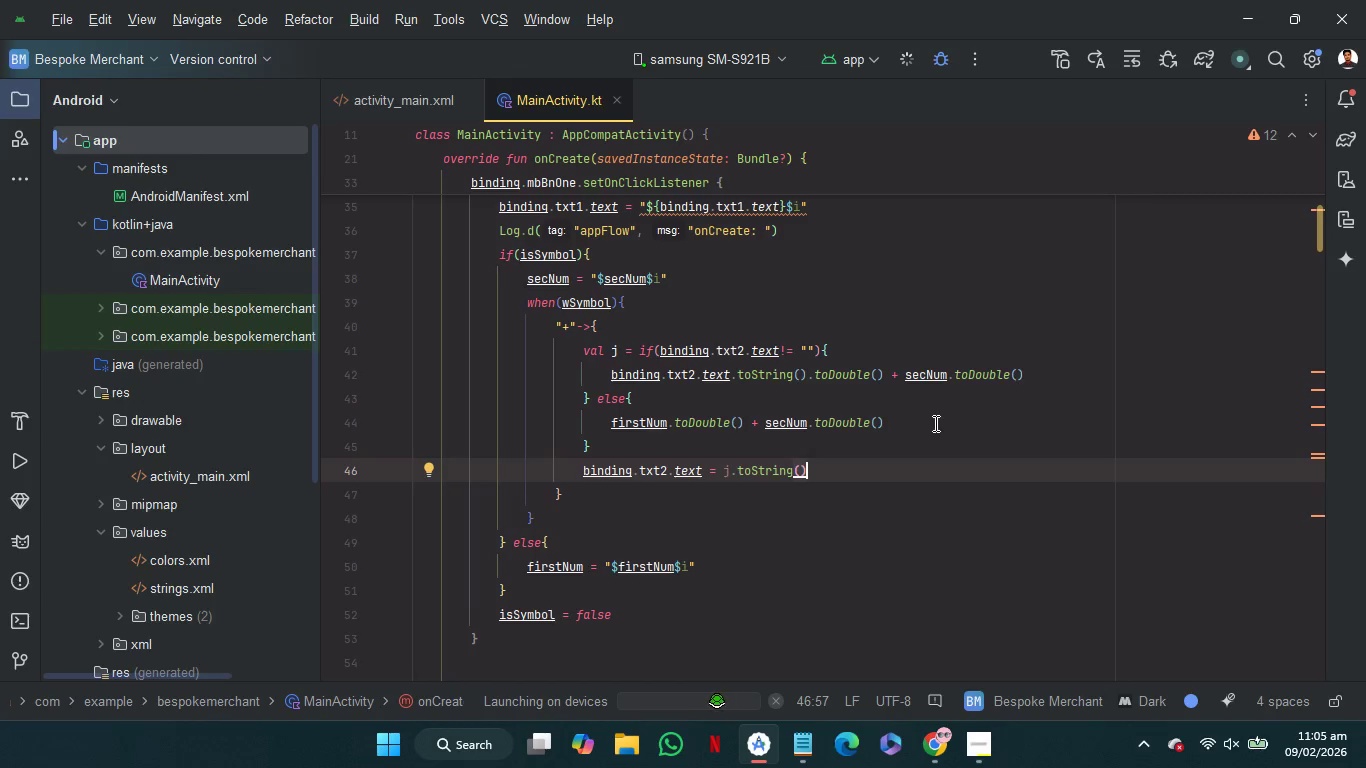 
left_click([904, 64])
 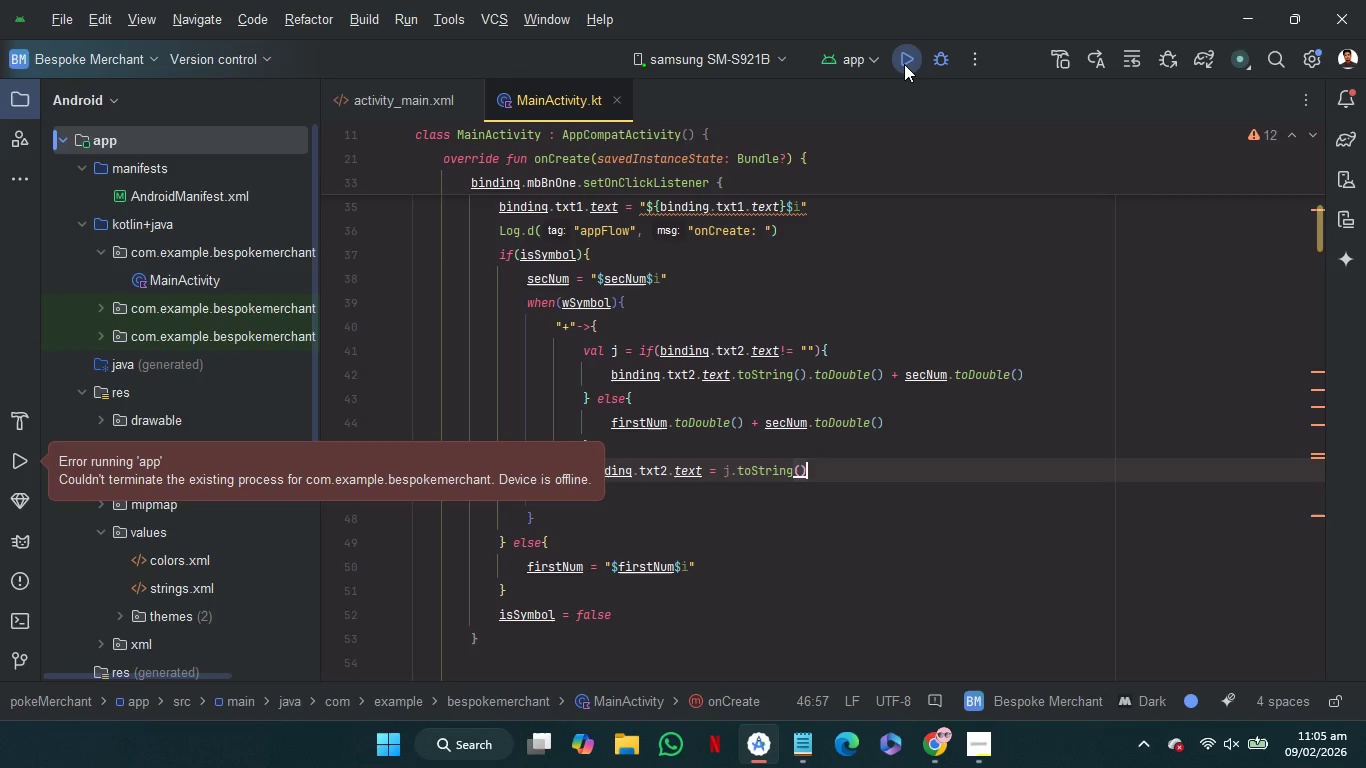 
wait(6.27)
 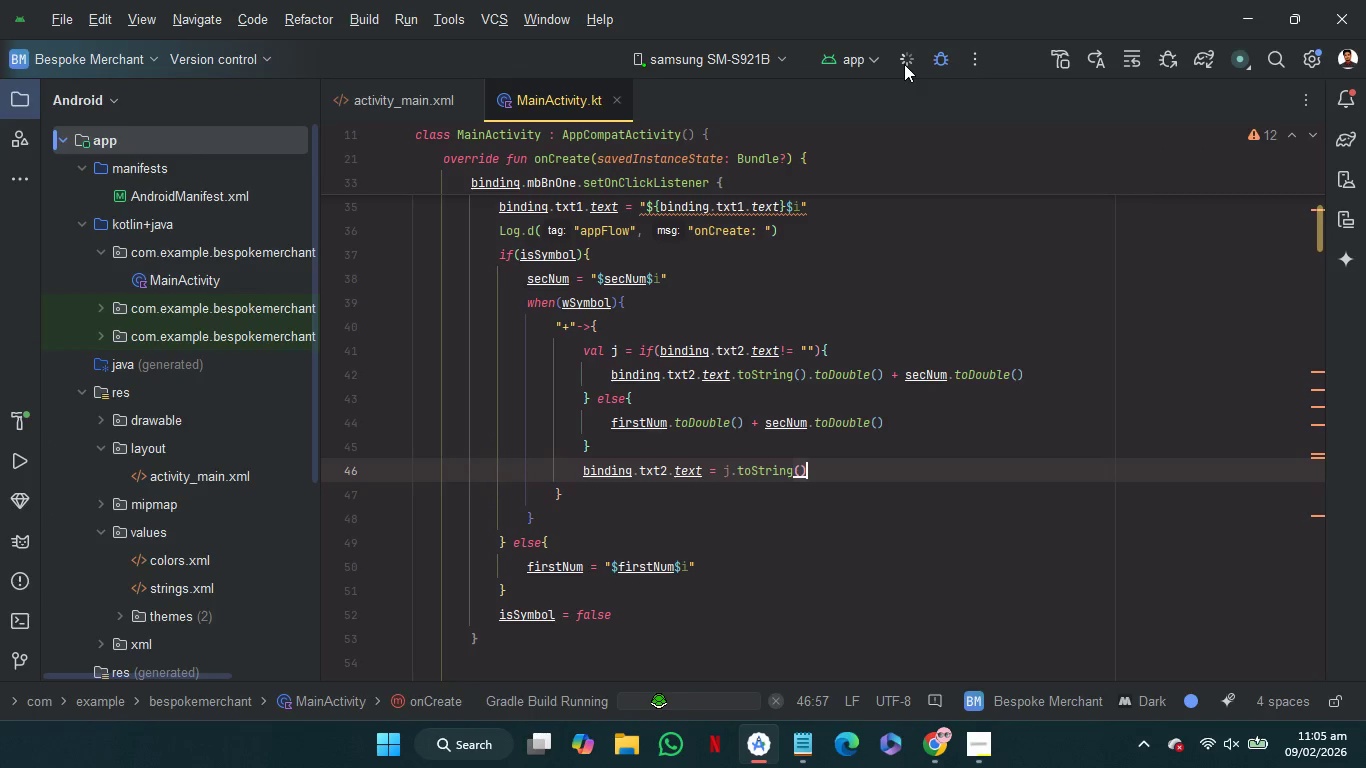 
left_click([904, 64])
 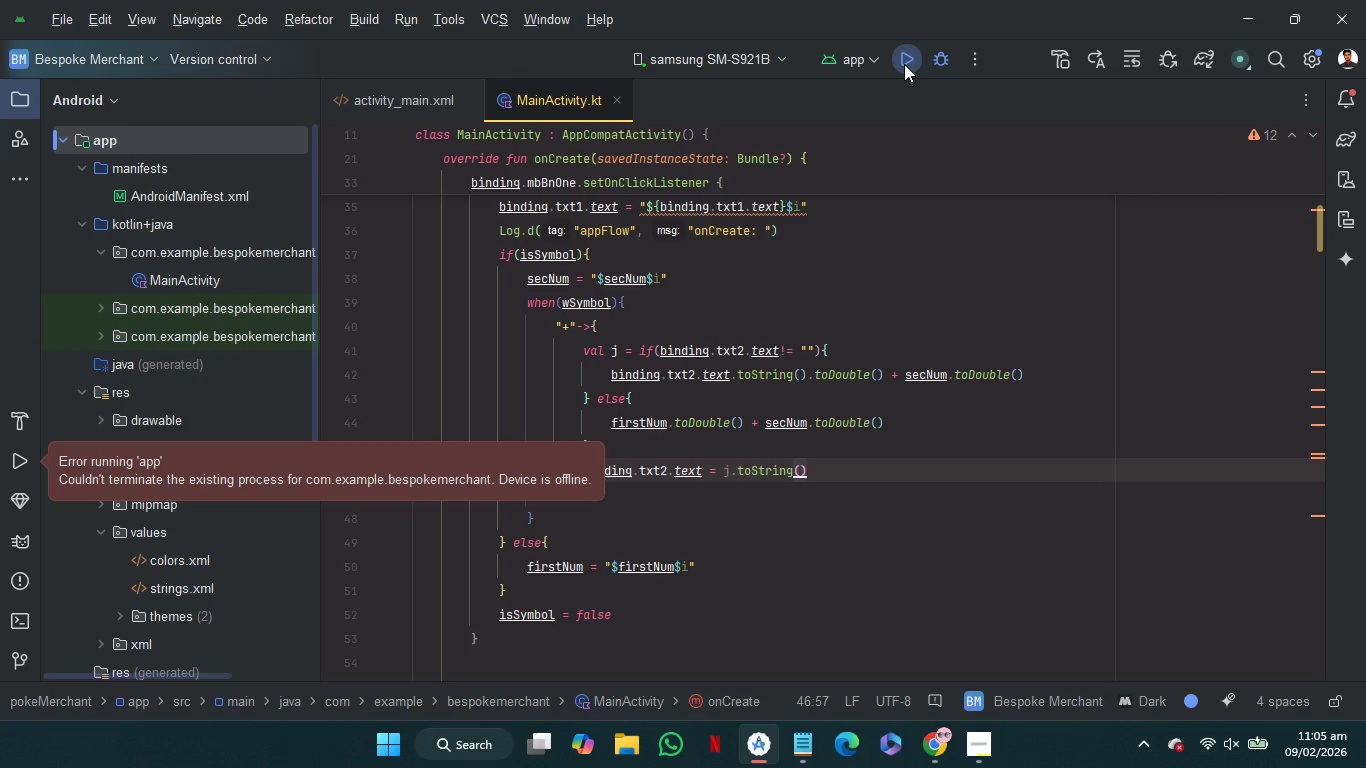 
wait(15.05)
 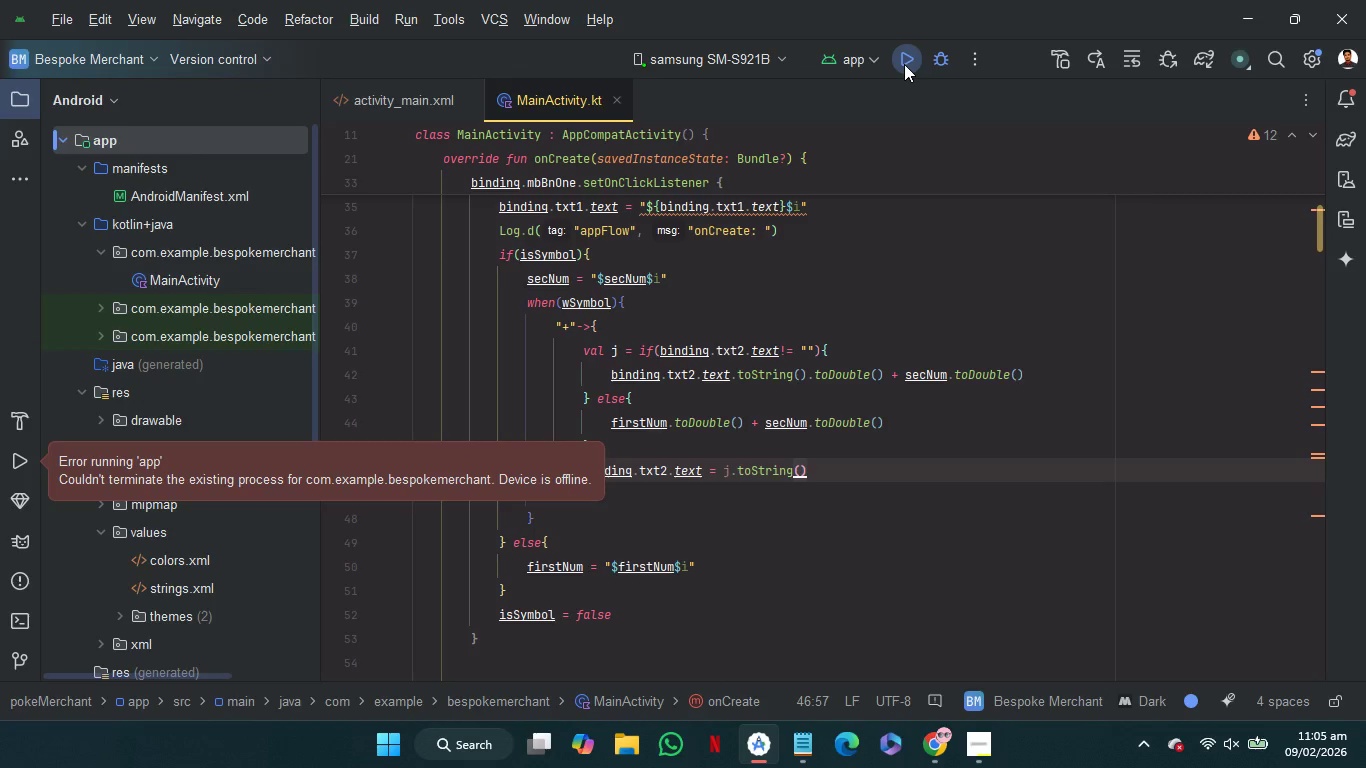 
left_click([904, 64])
 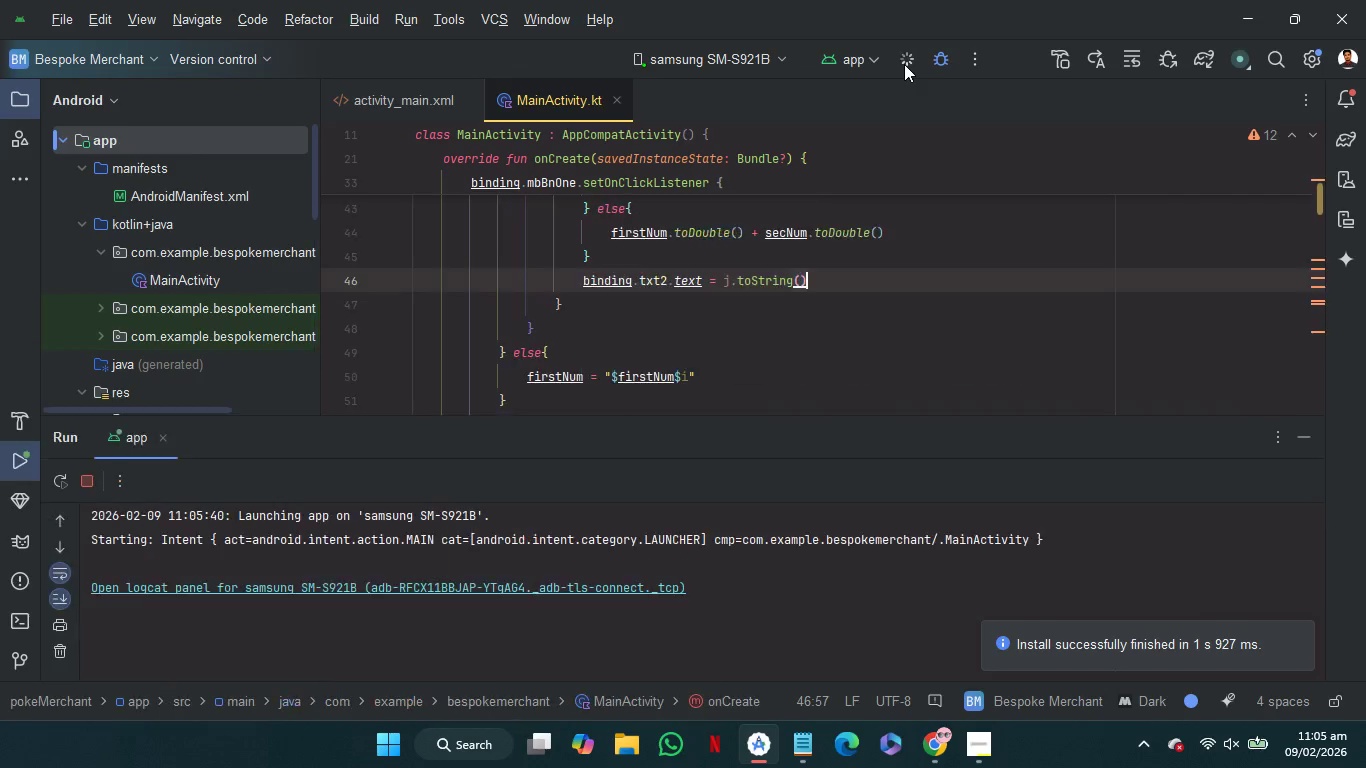 
wait(9.66)
 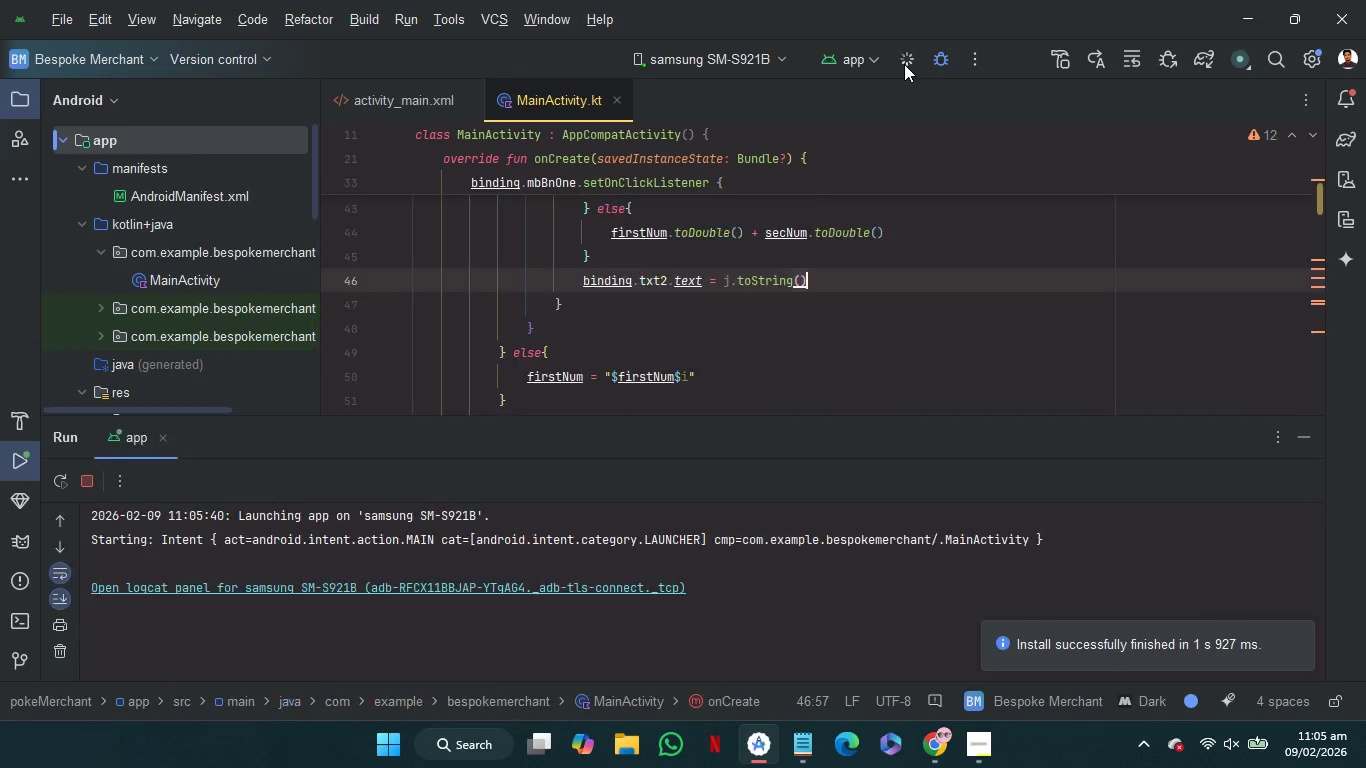 
left_click([402, 583])
 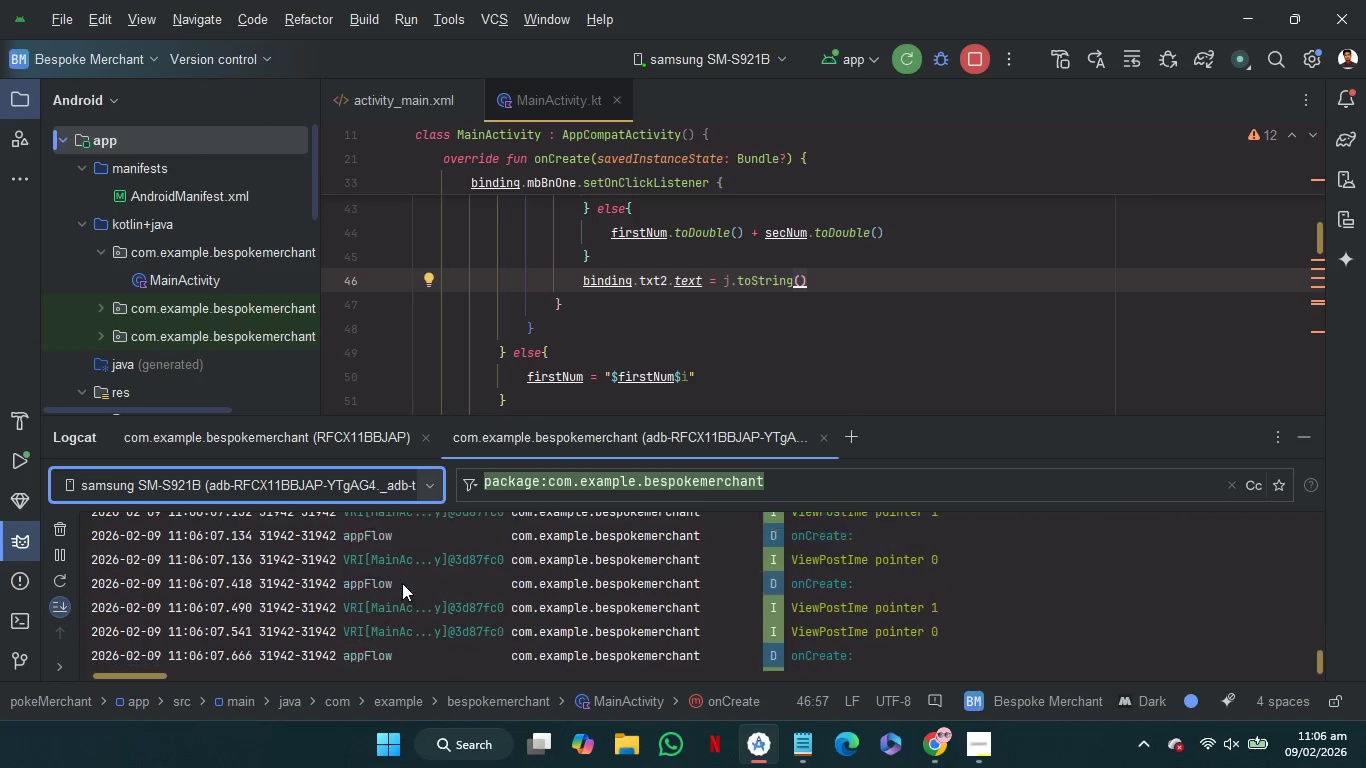 
wait(25.17)
 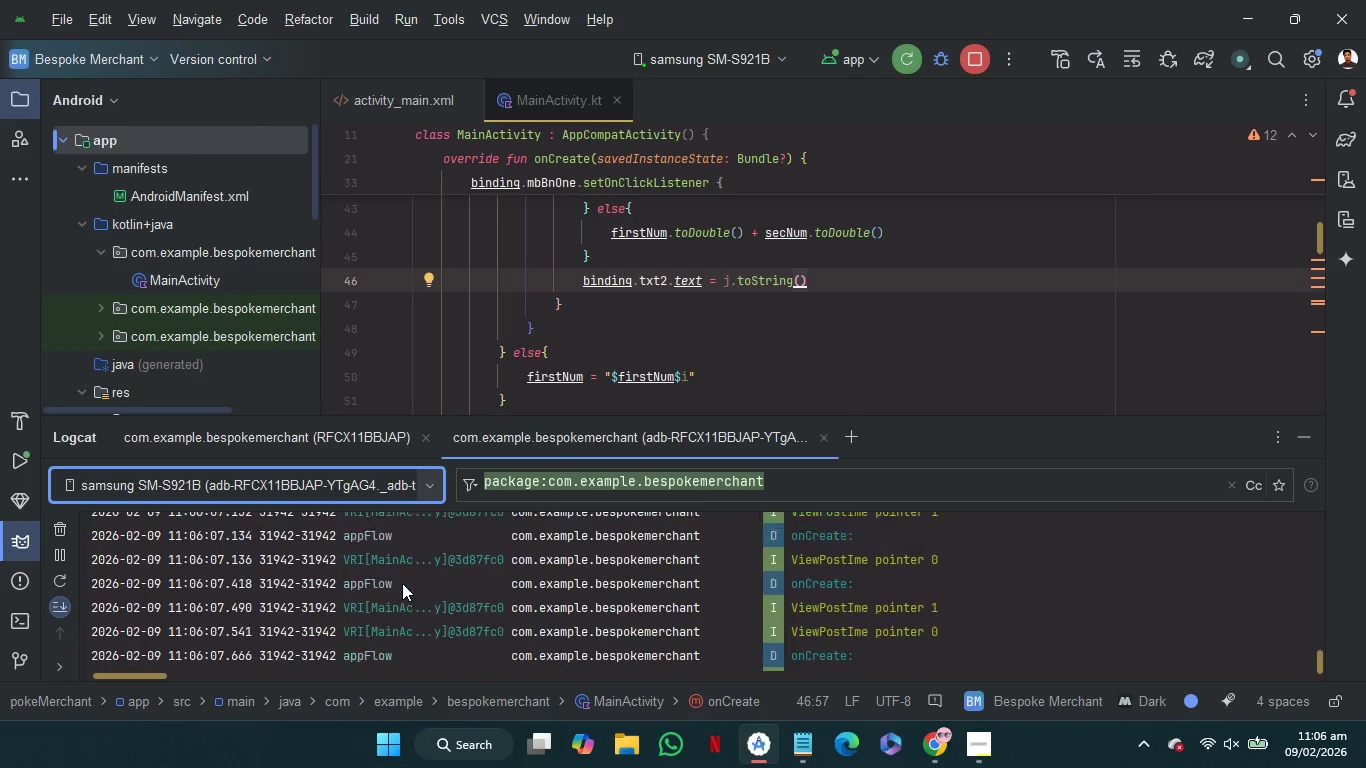 
left_click([1299, 425])
 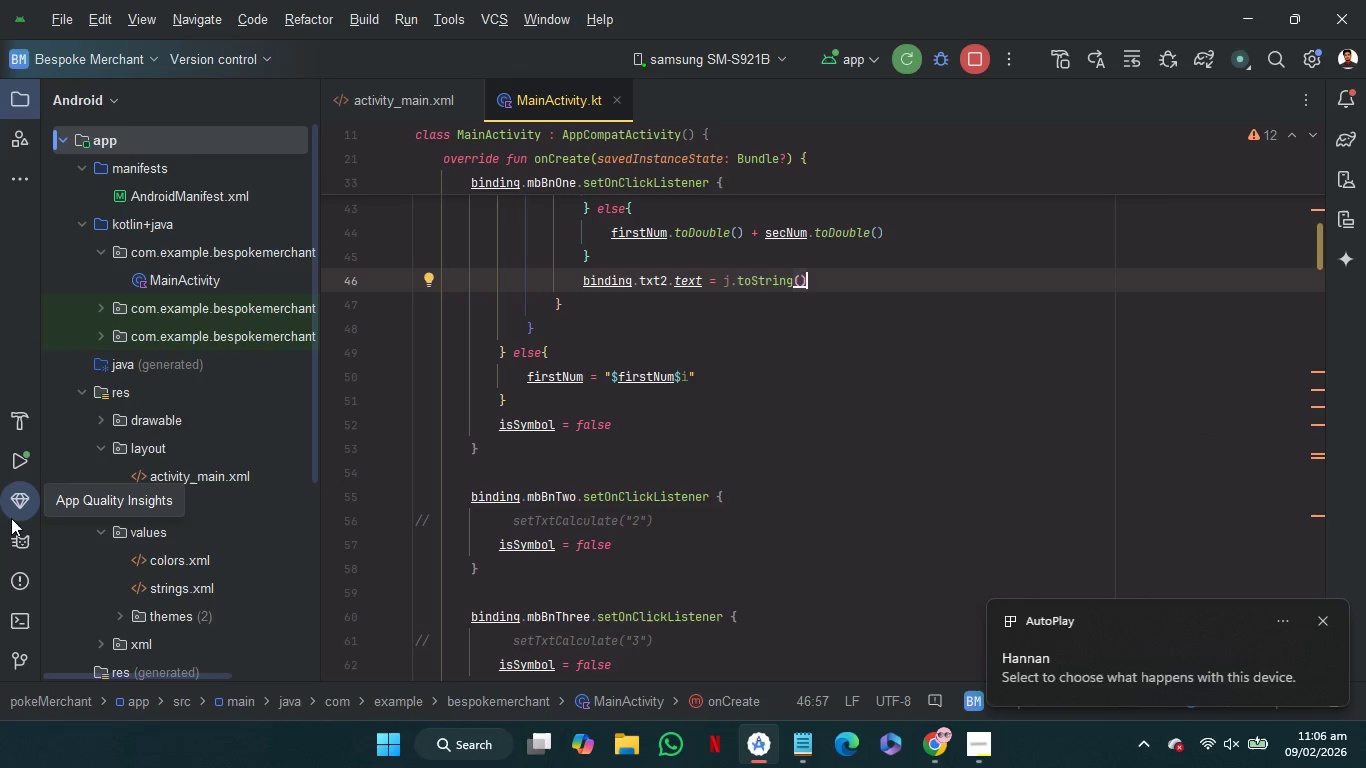 
left_click([13, 533])
 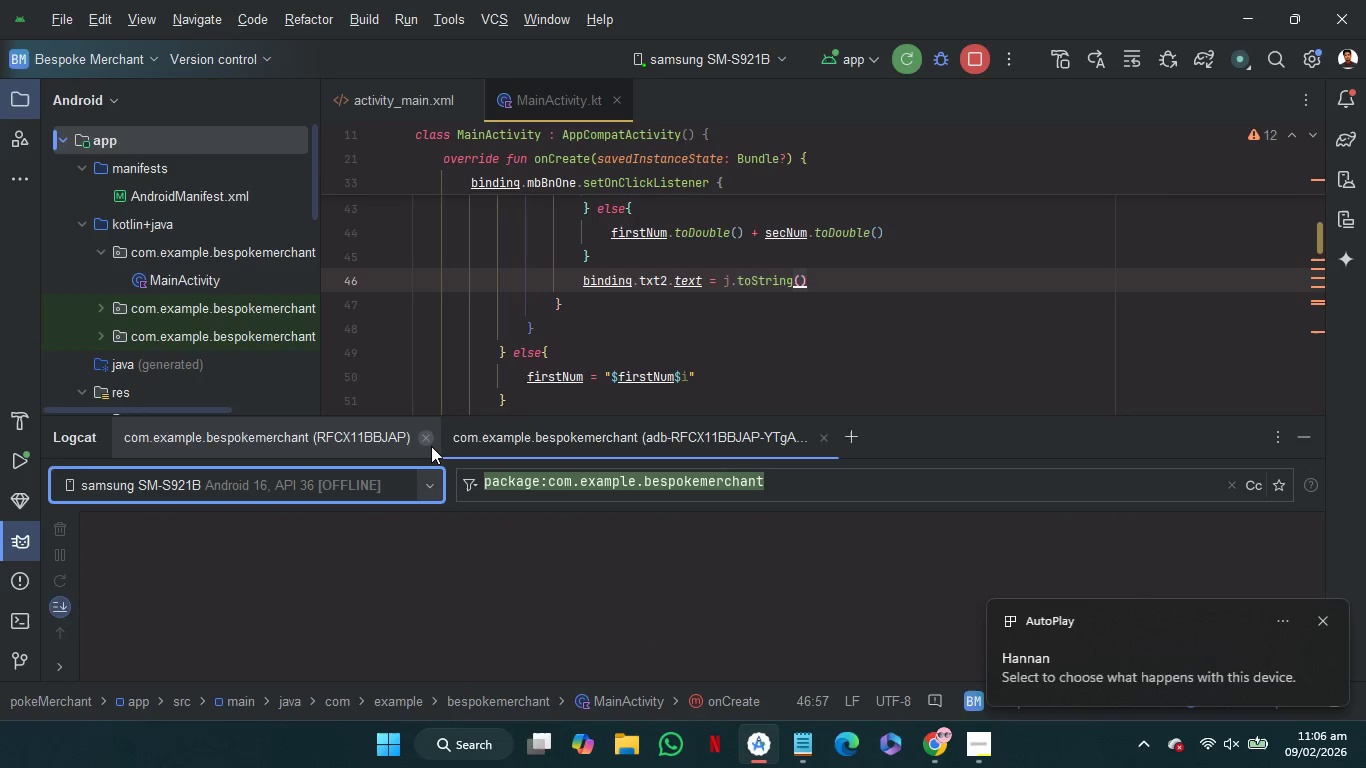 
left_click([429, 441])
 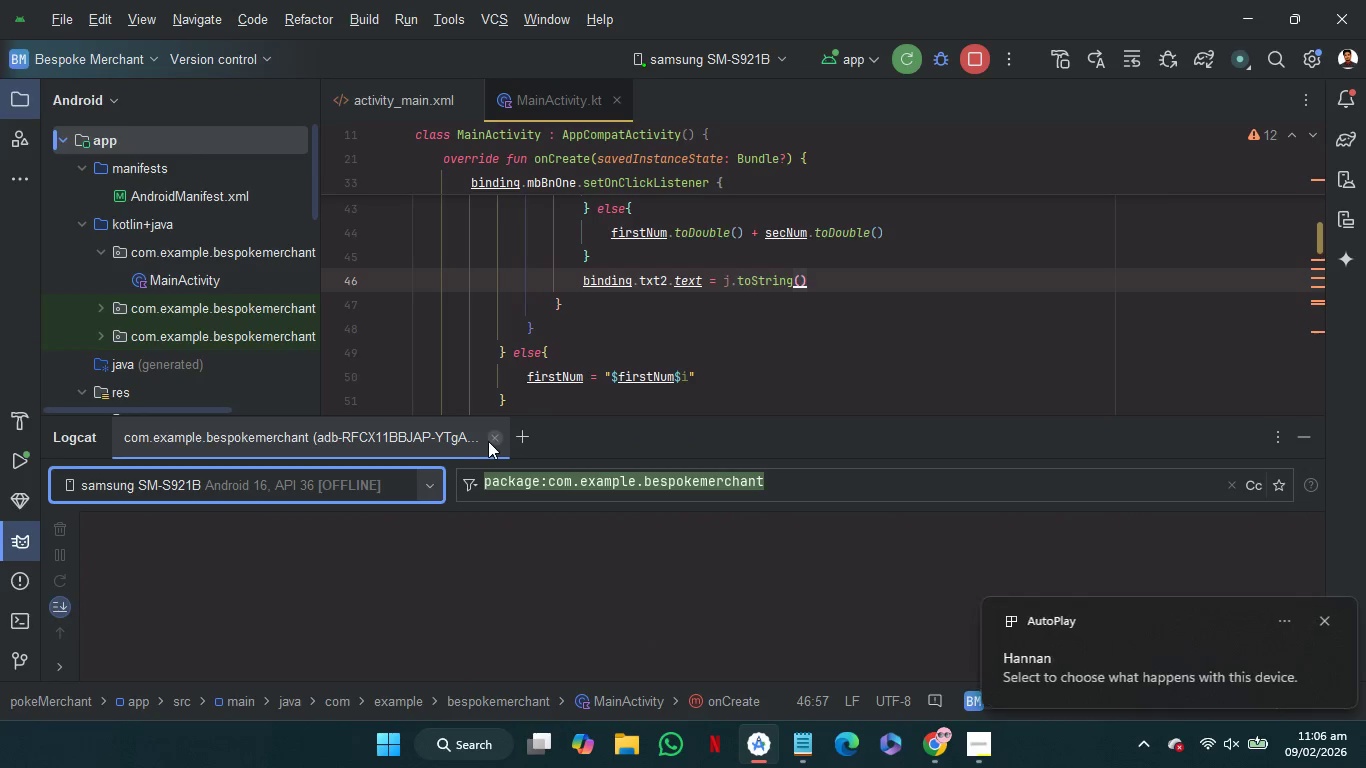 
left_click([490, 441])
 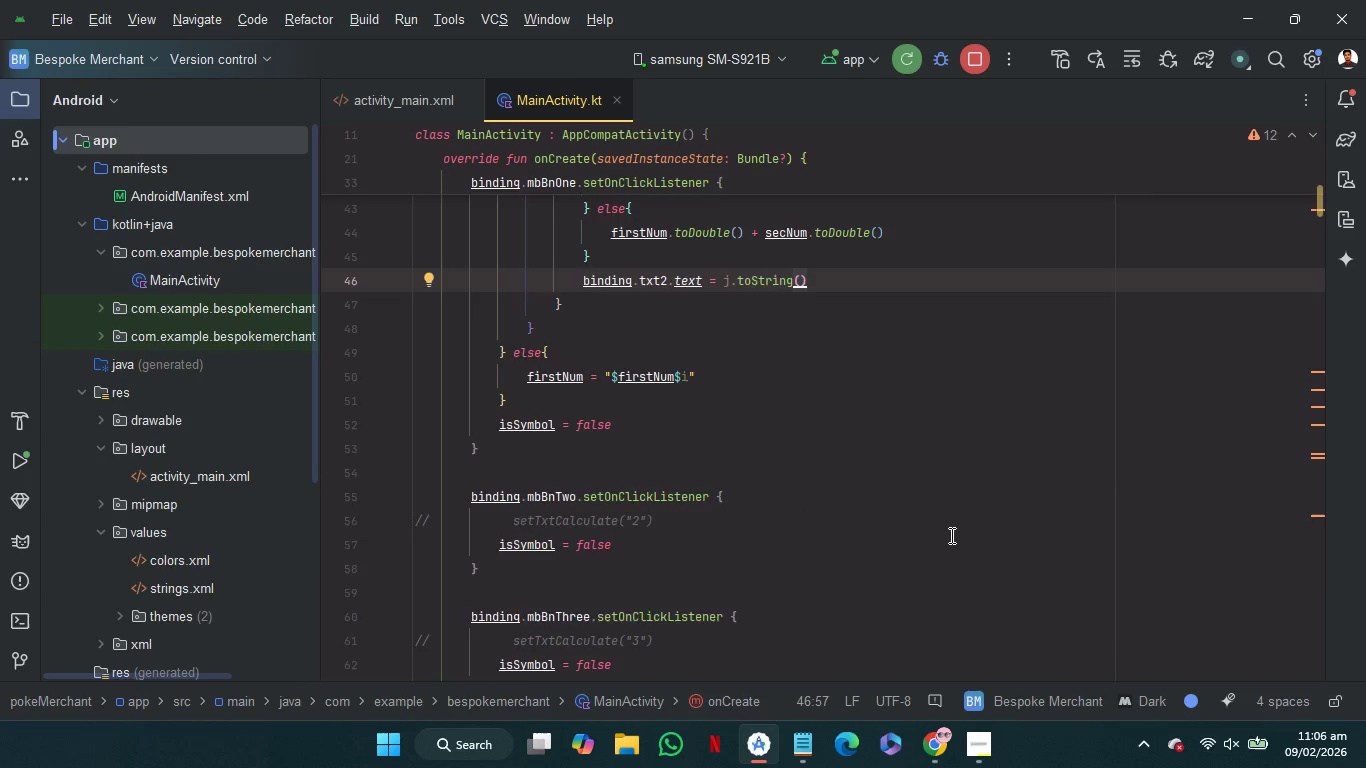 
scroll: coordinate [950, 535], scroll_direction: up, amount: 3.0
 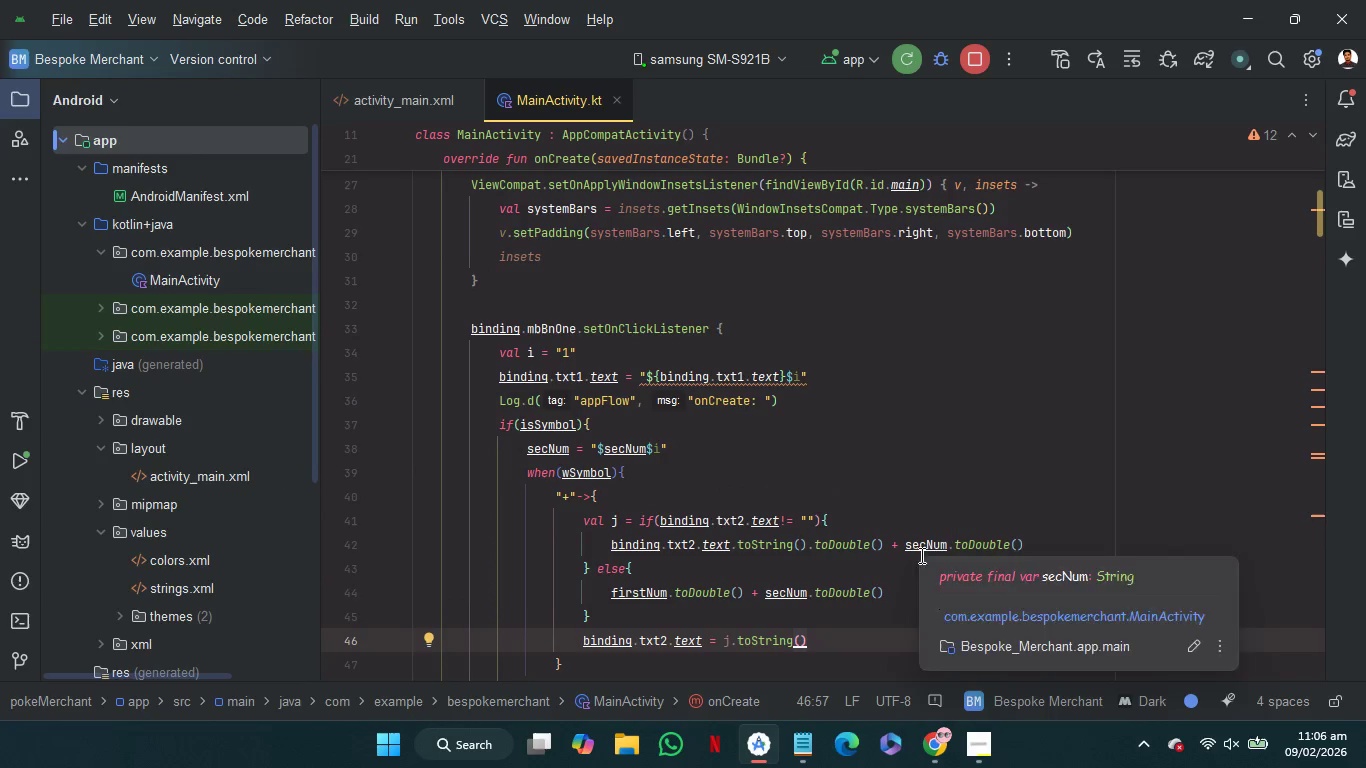 
wait(8.0)
 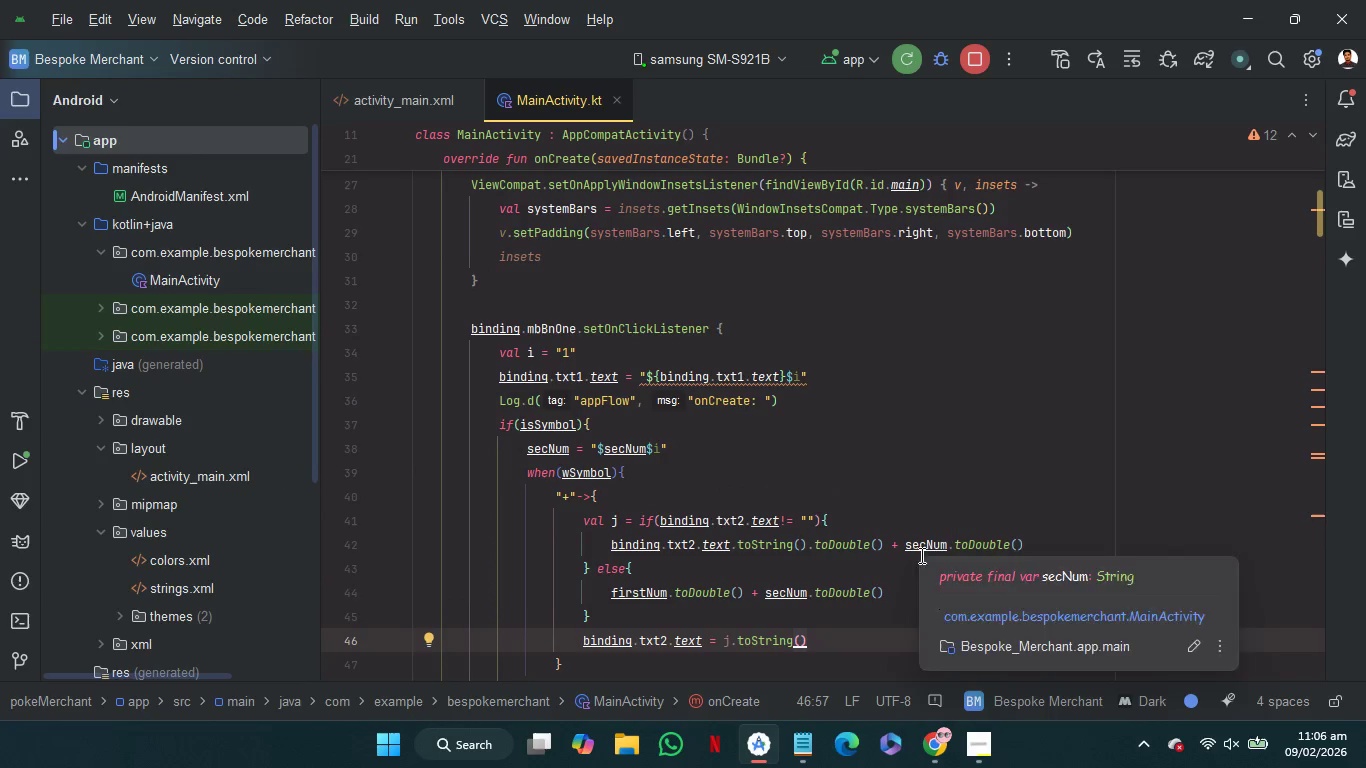 
left_click([533, 379])
 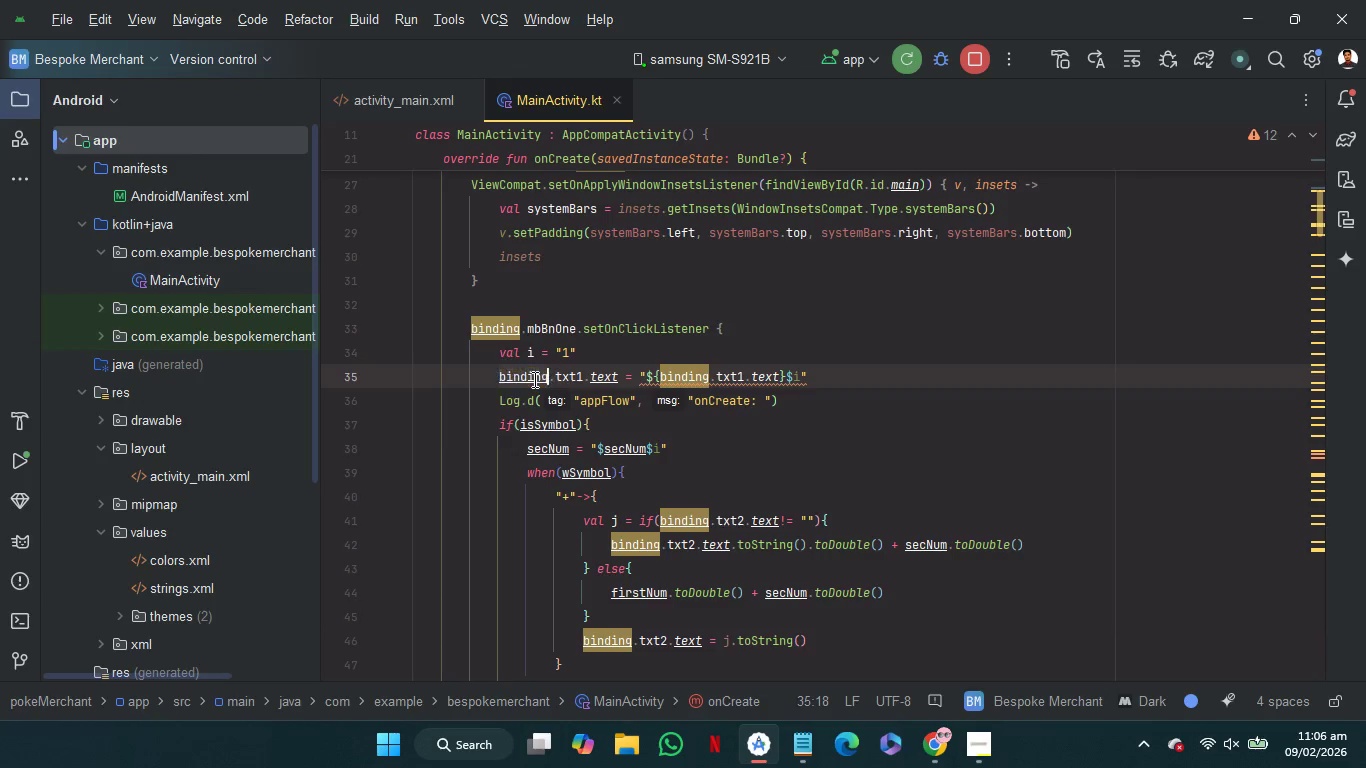 
left_click_drag(start_coordinate=[533, 379], to_coordinate=[603, 380])
 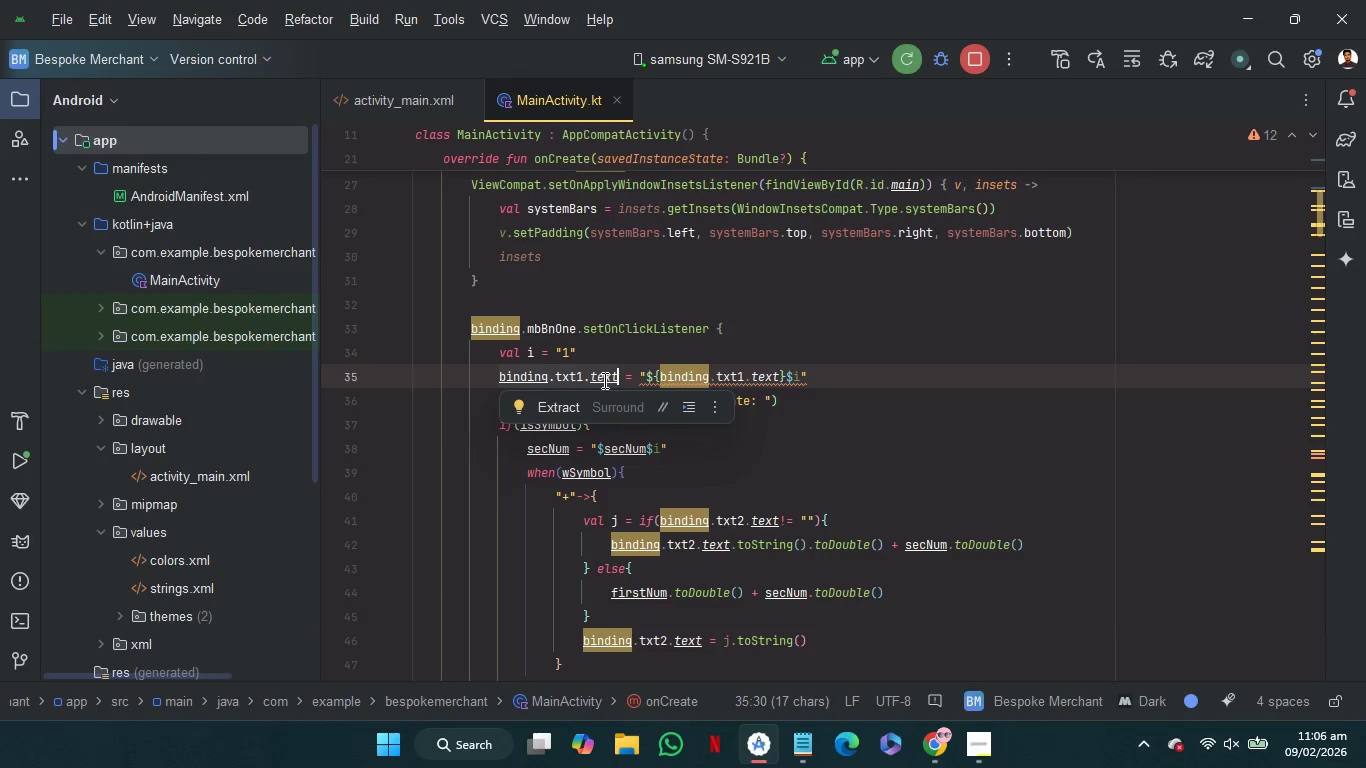 
key(Control+C)
 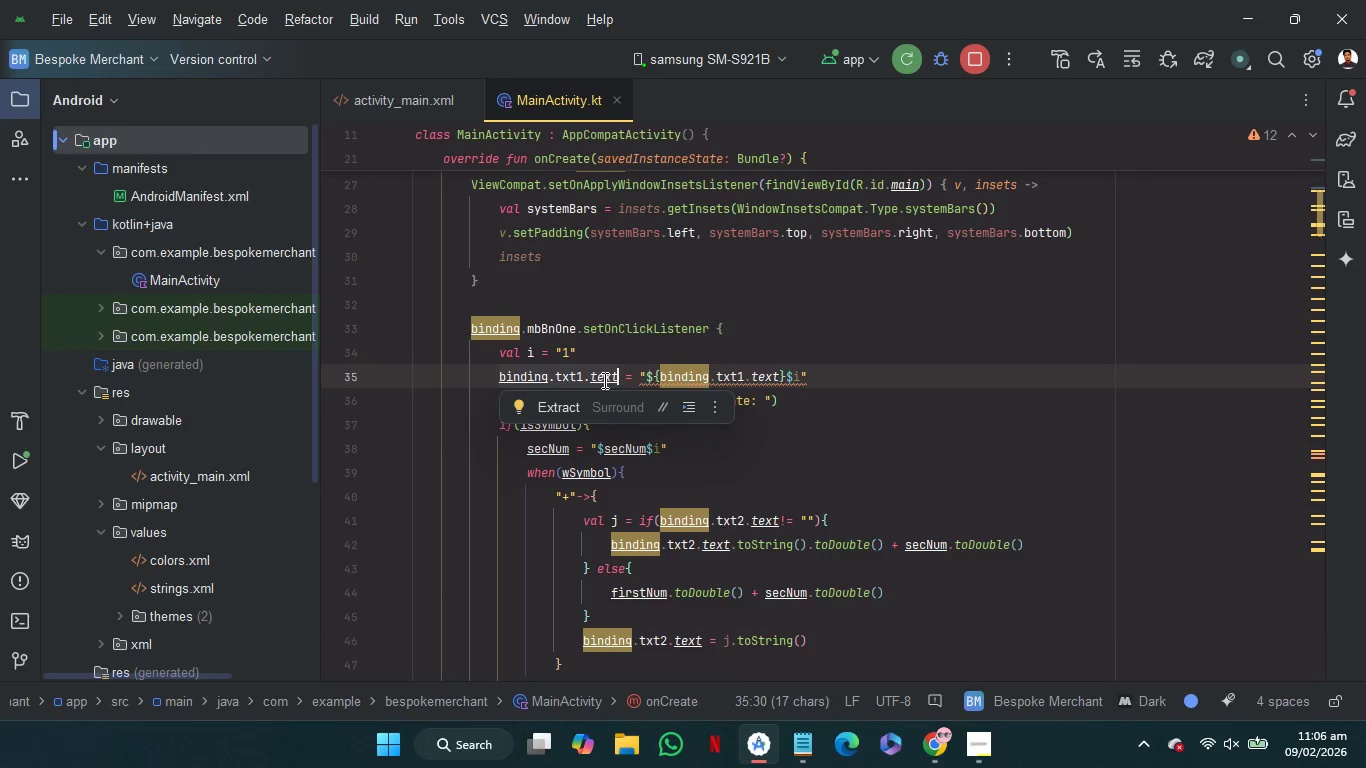 
key(Control+C)
 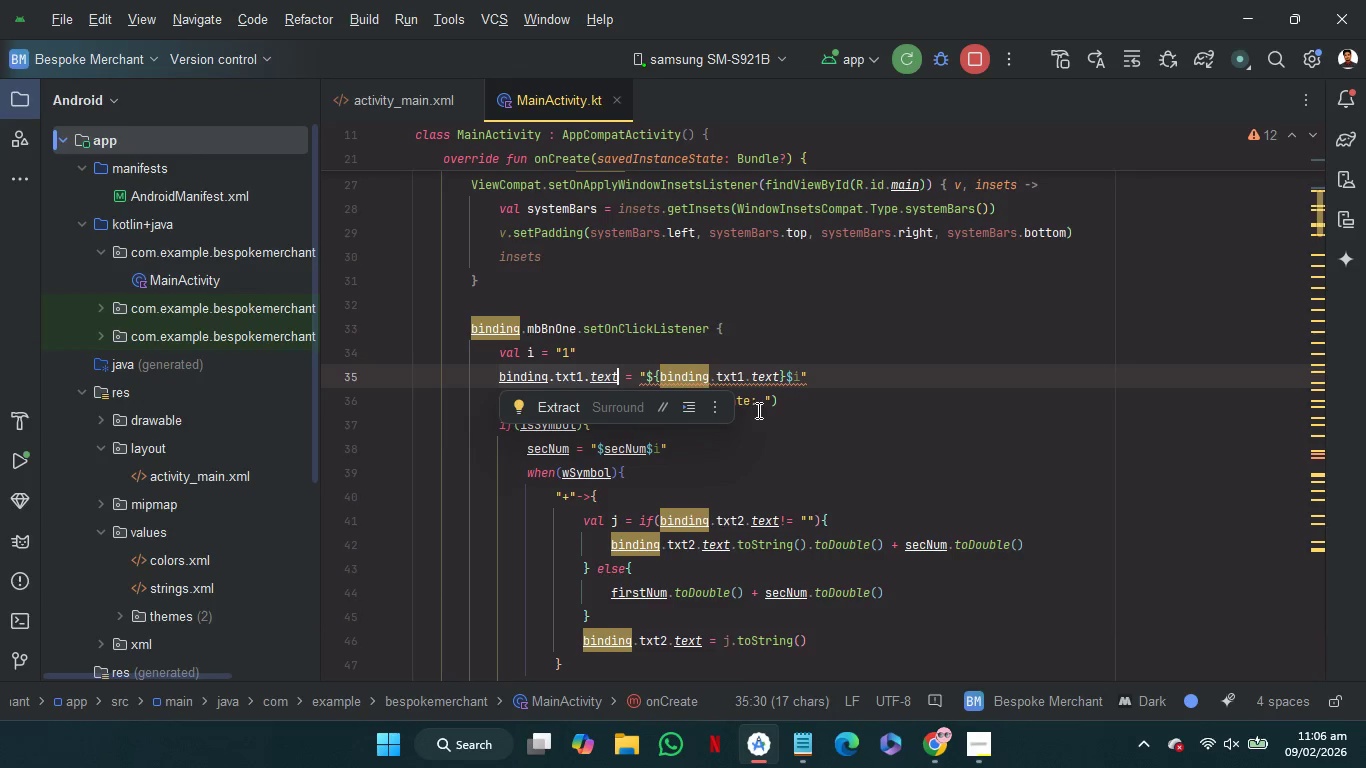 
left_click([759, 408])
 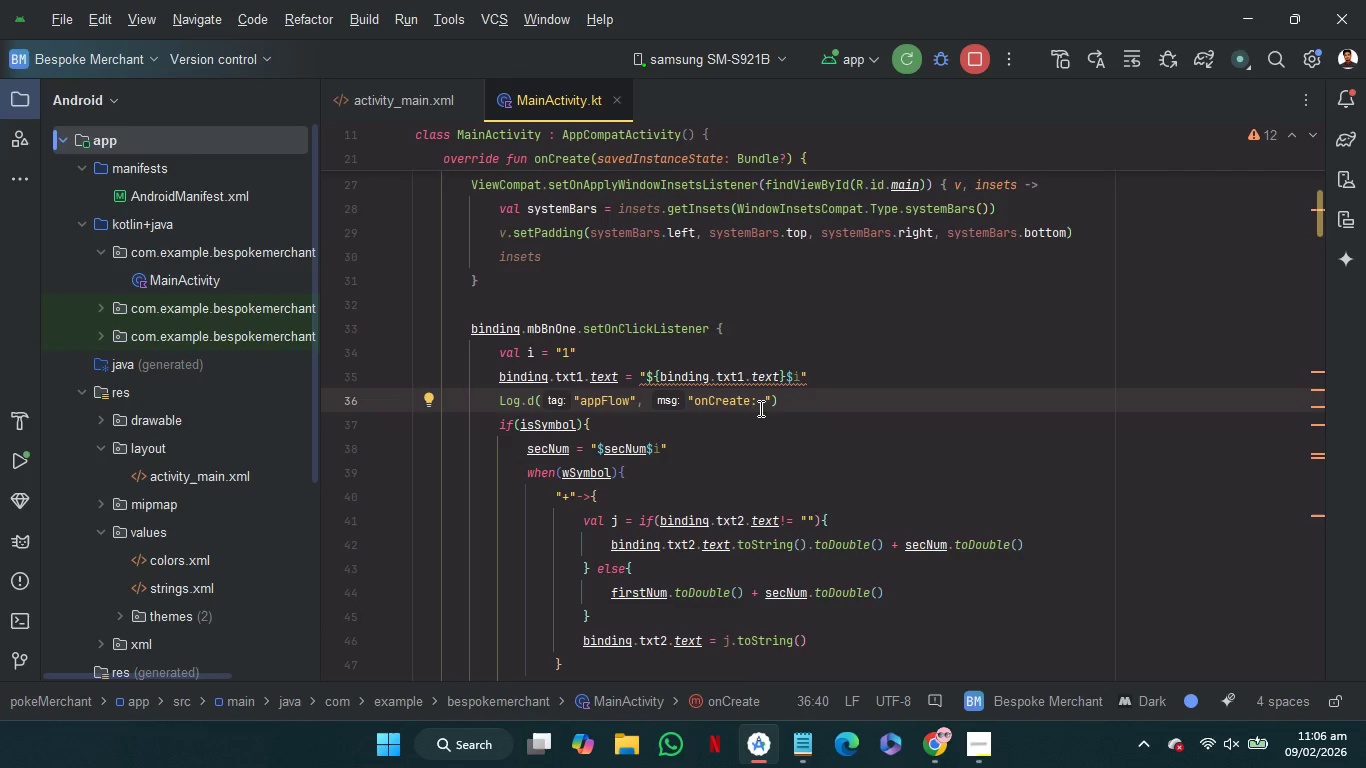 
key(ArrowRight)
 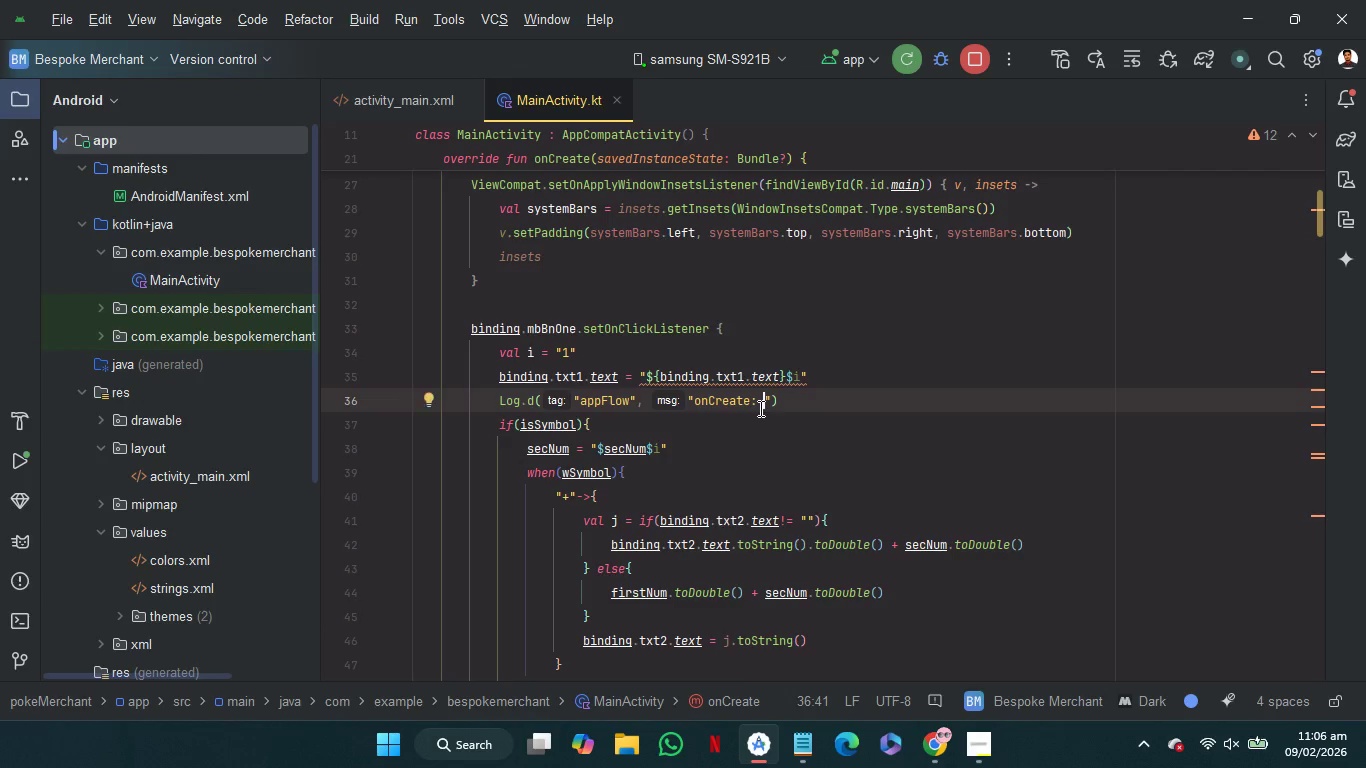 
key(Shift+4)
 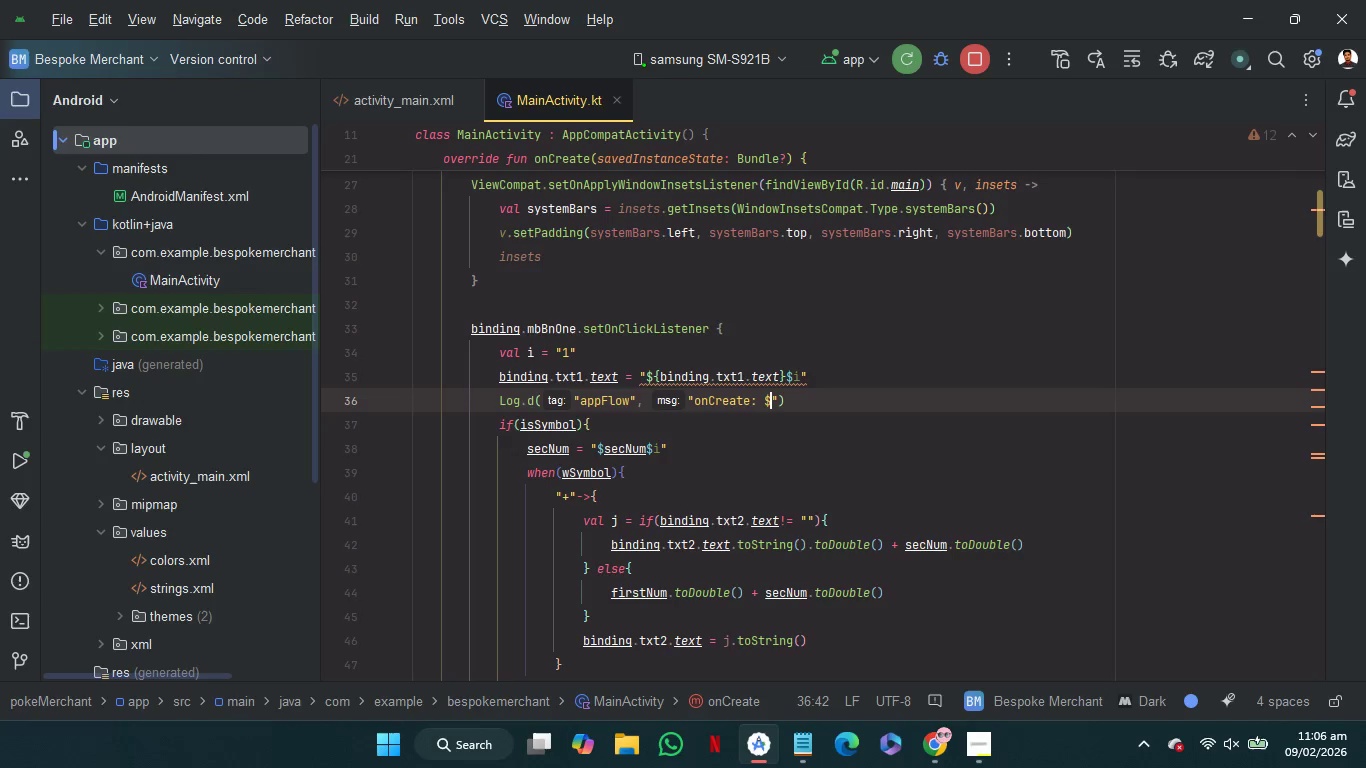 
key(Control+V)
 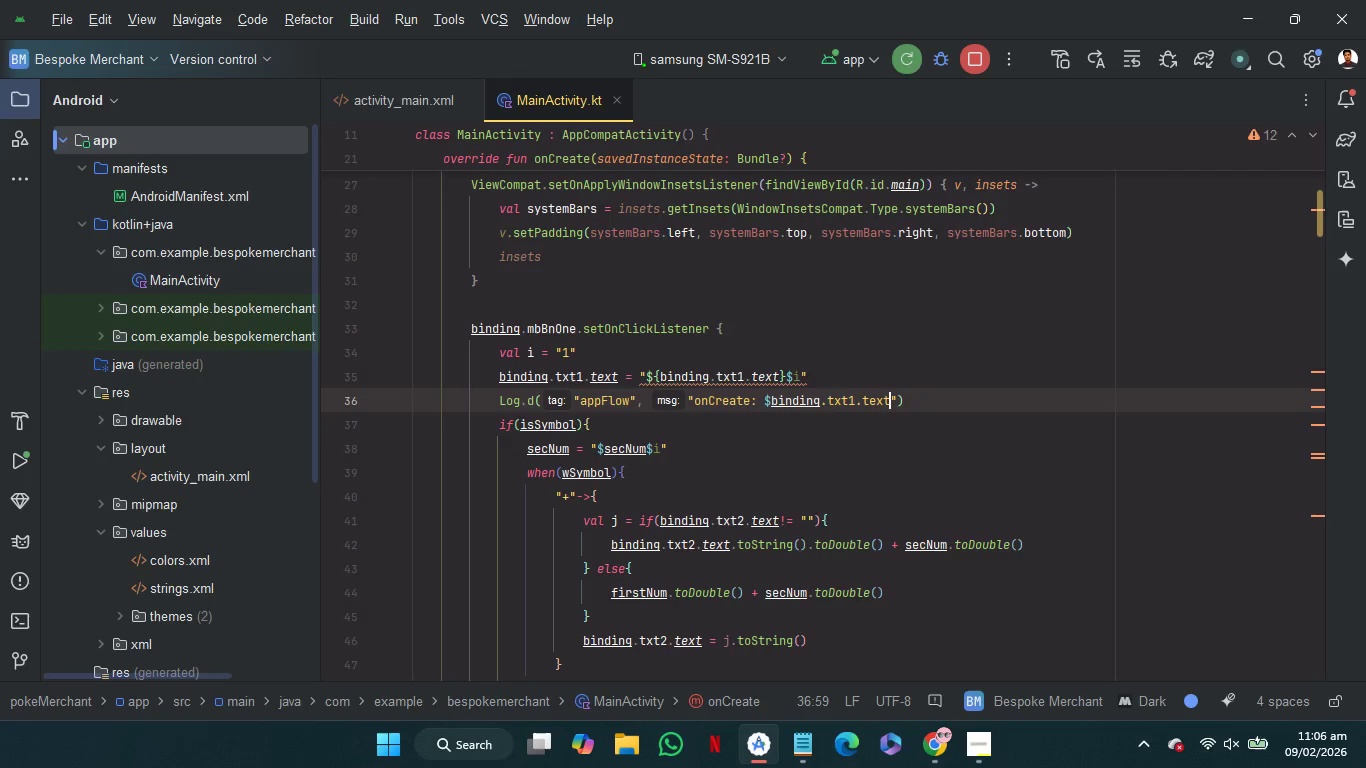 
key(Control+Shift+ArrowLeft)
 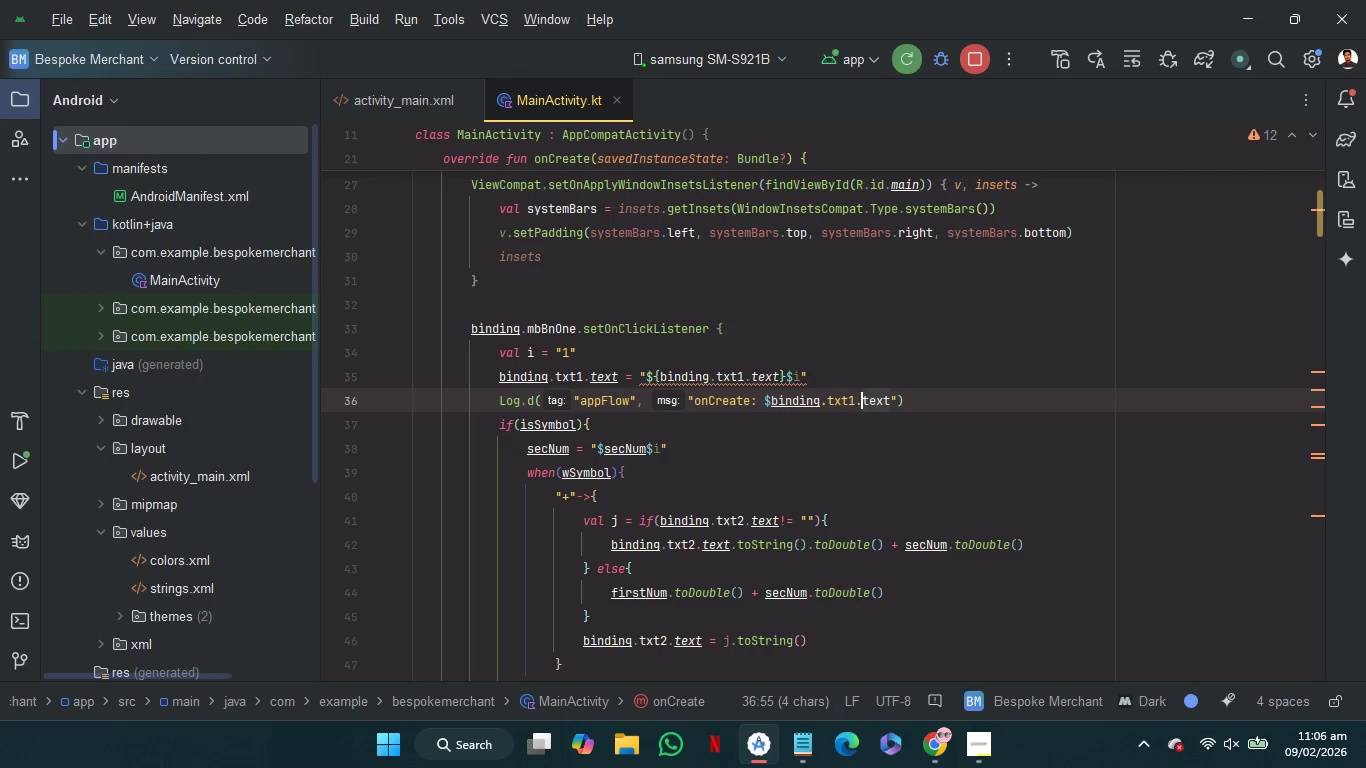 
key(Control+Shift+ArrowLeft)
 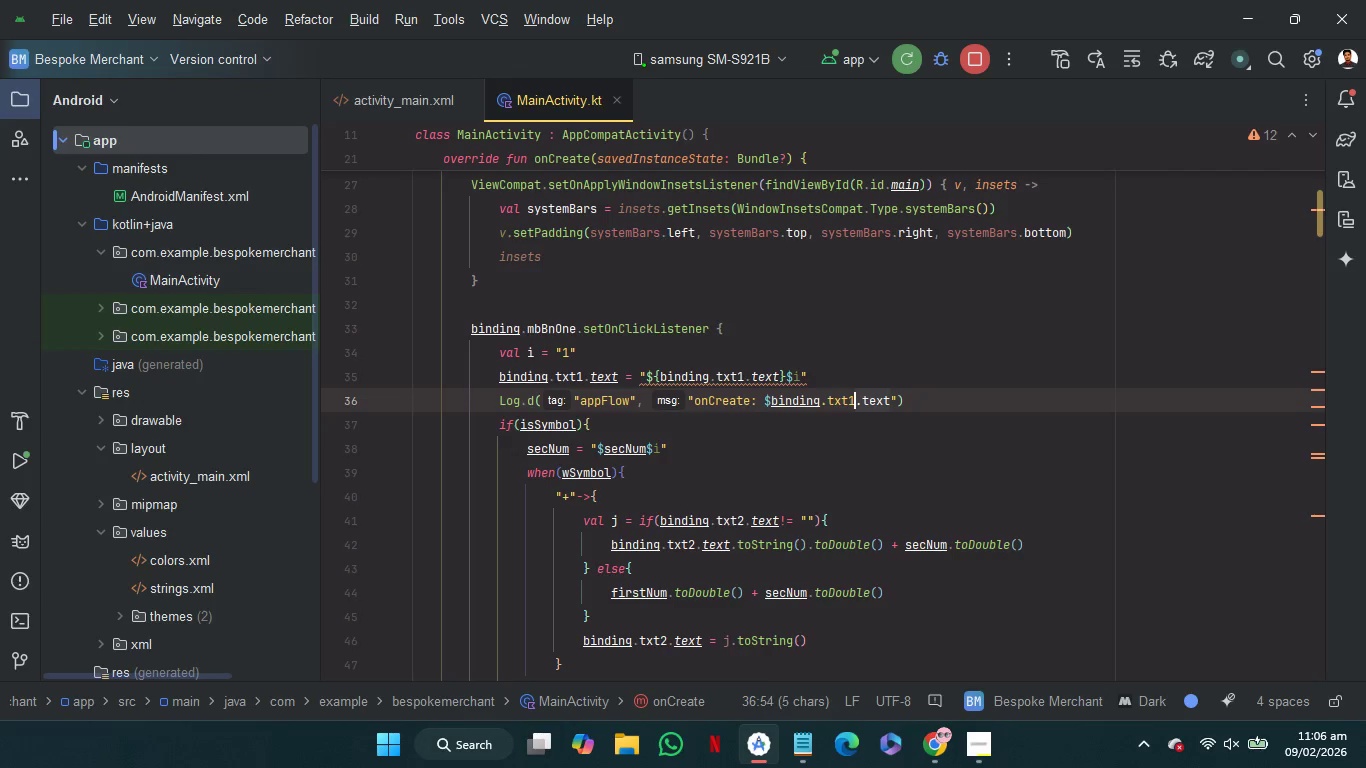 
key(Control+Shift+ArrowLeft)
 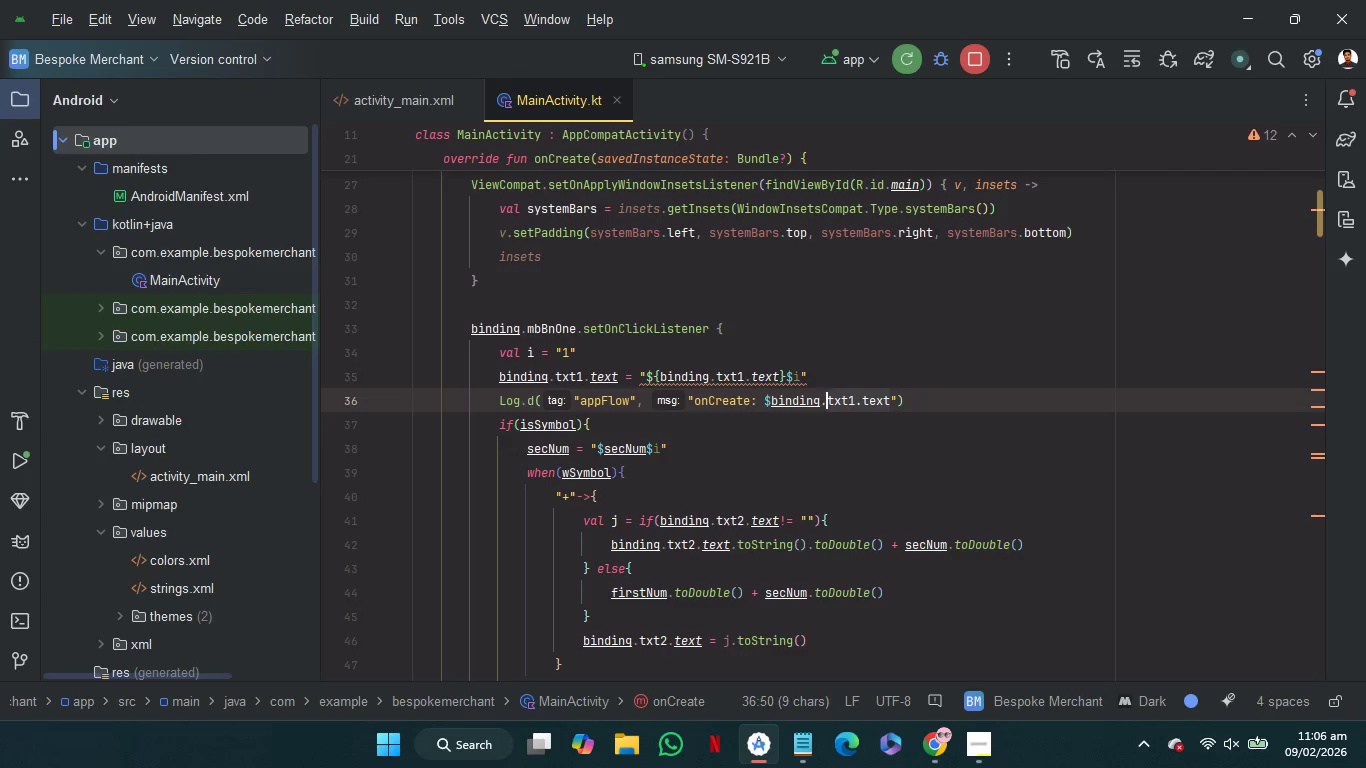 
key(Control+Shift+ArrowLeft)
 